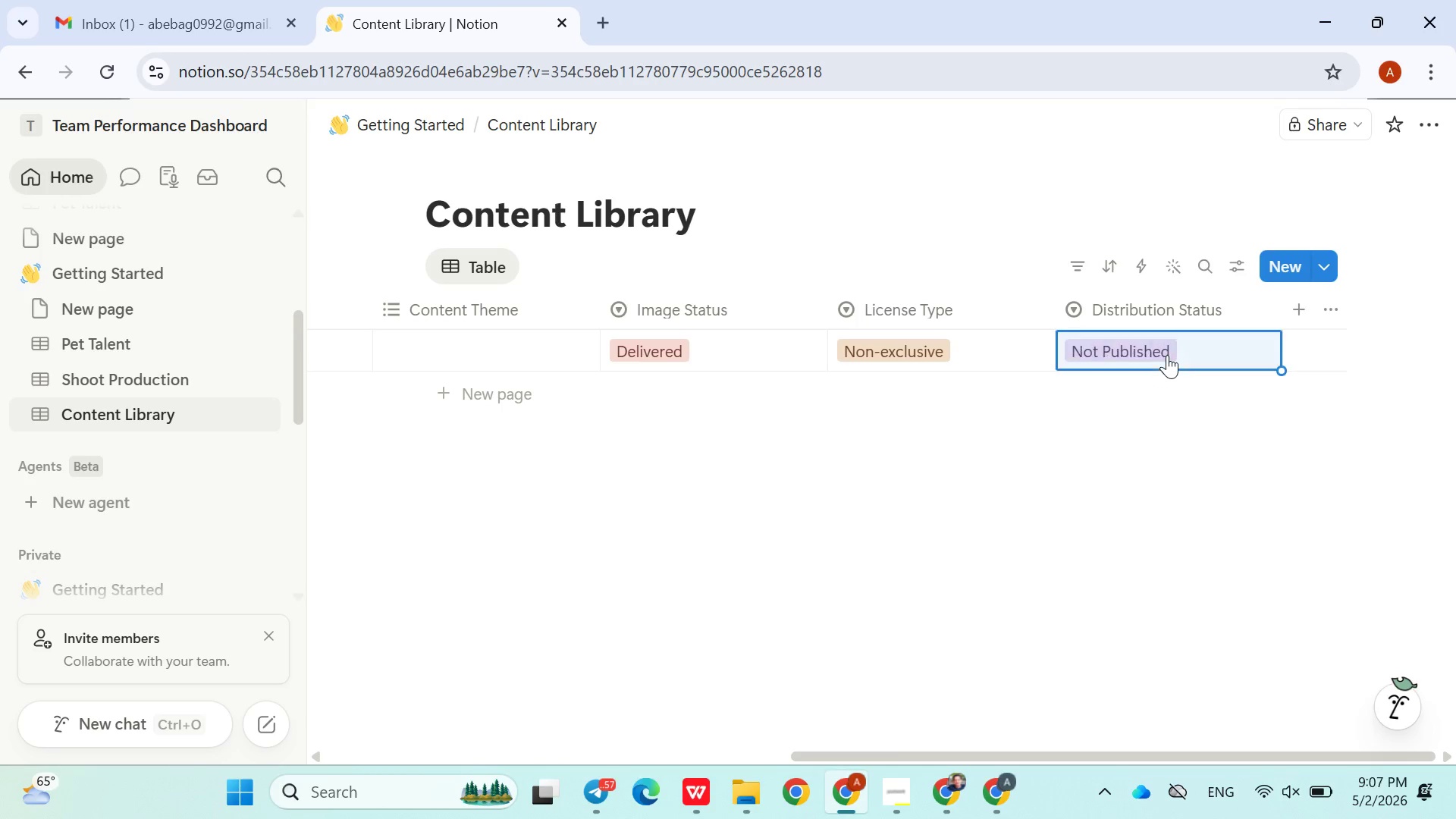 
key(Enter)
 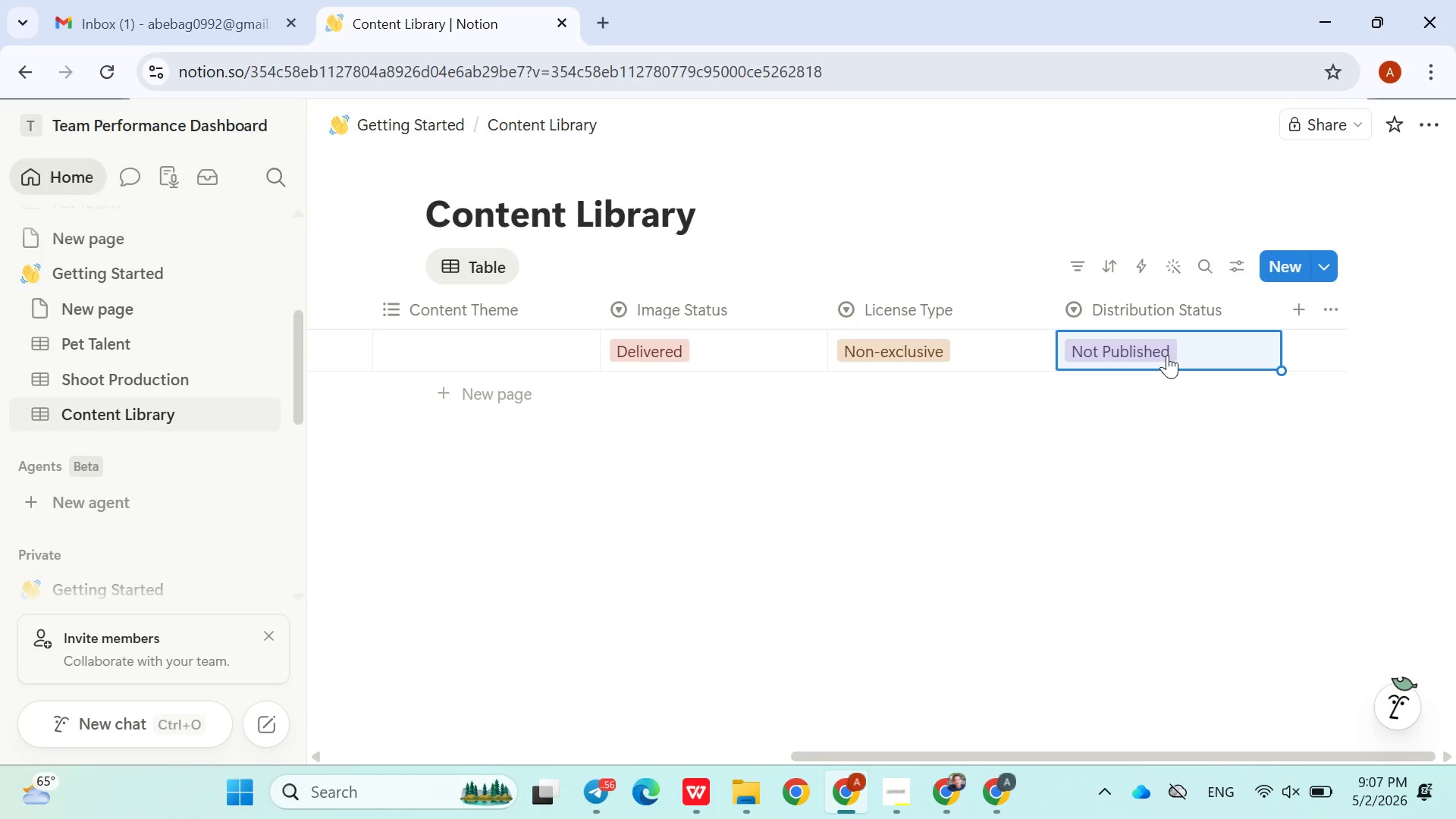 
wait(10.59)
 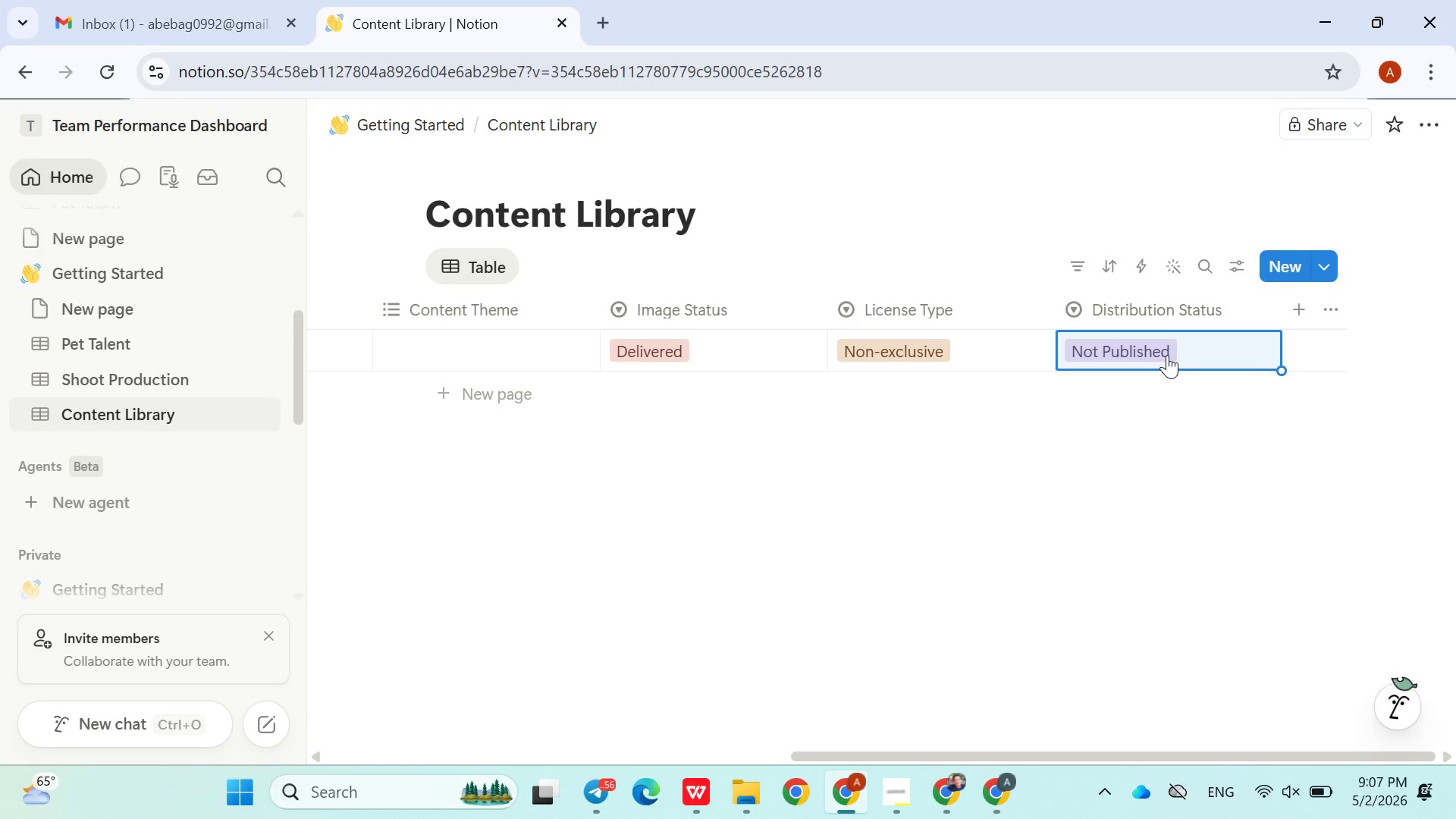 
left_click([1303, 304])
 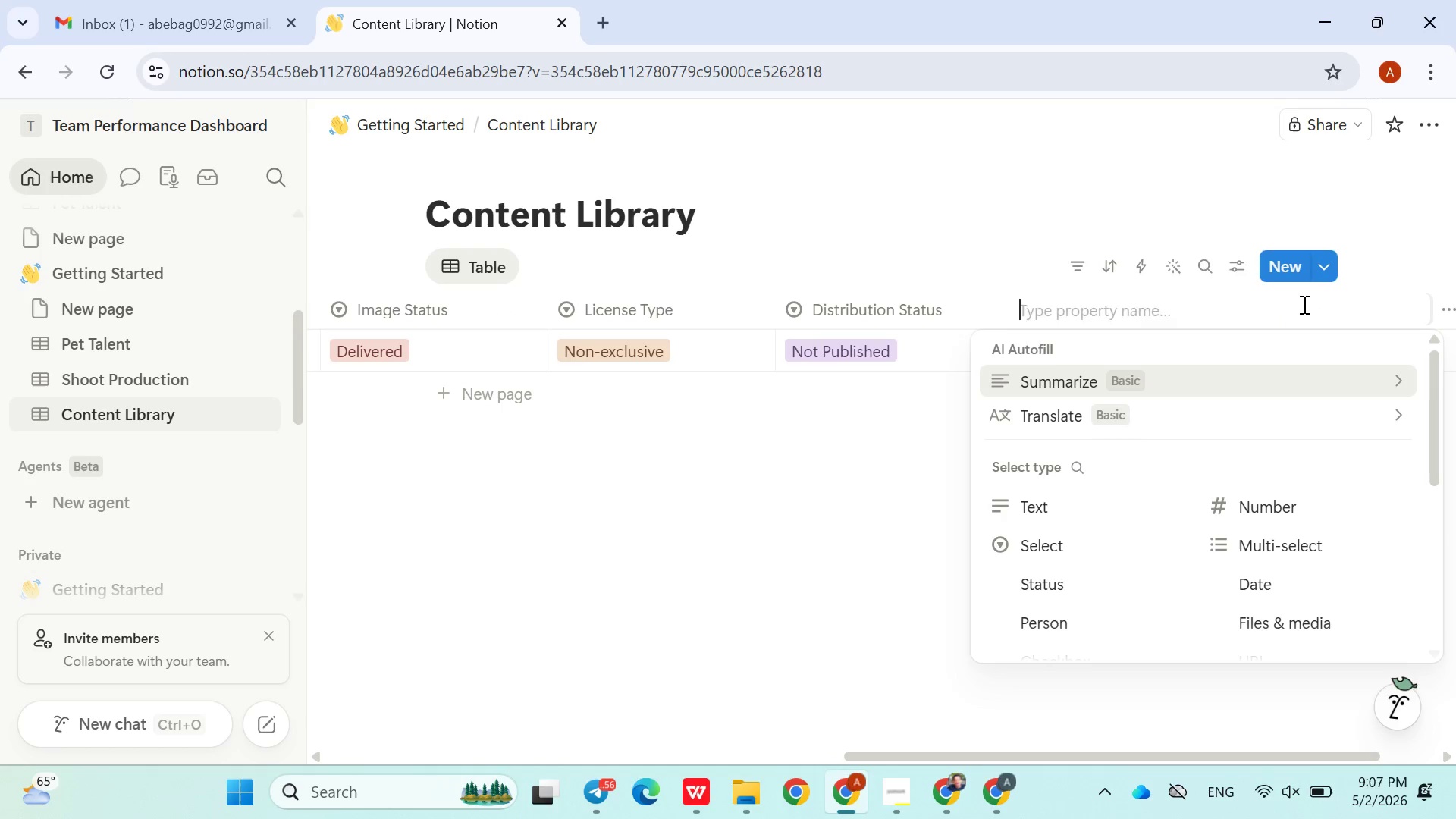 
type(License Expiration)
 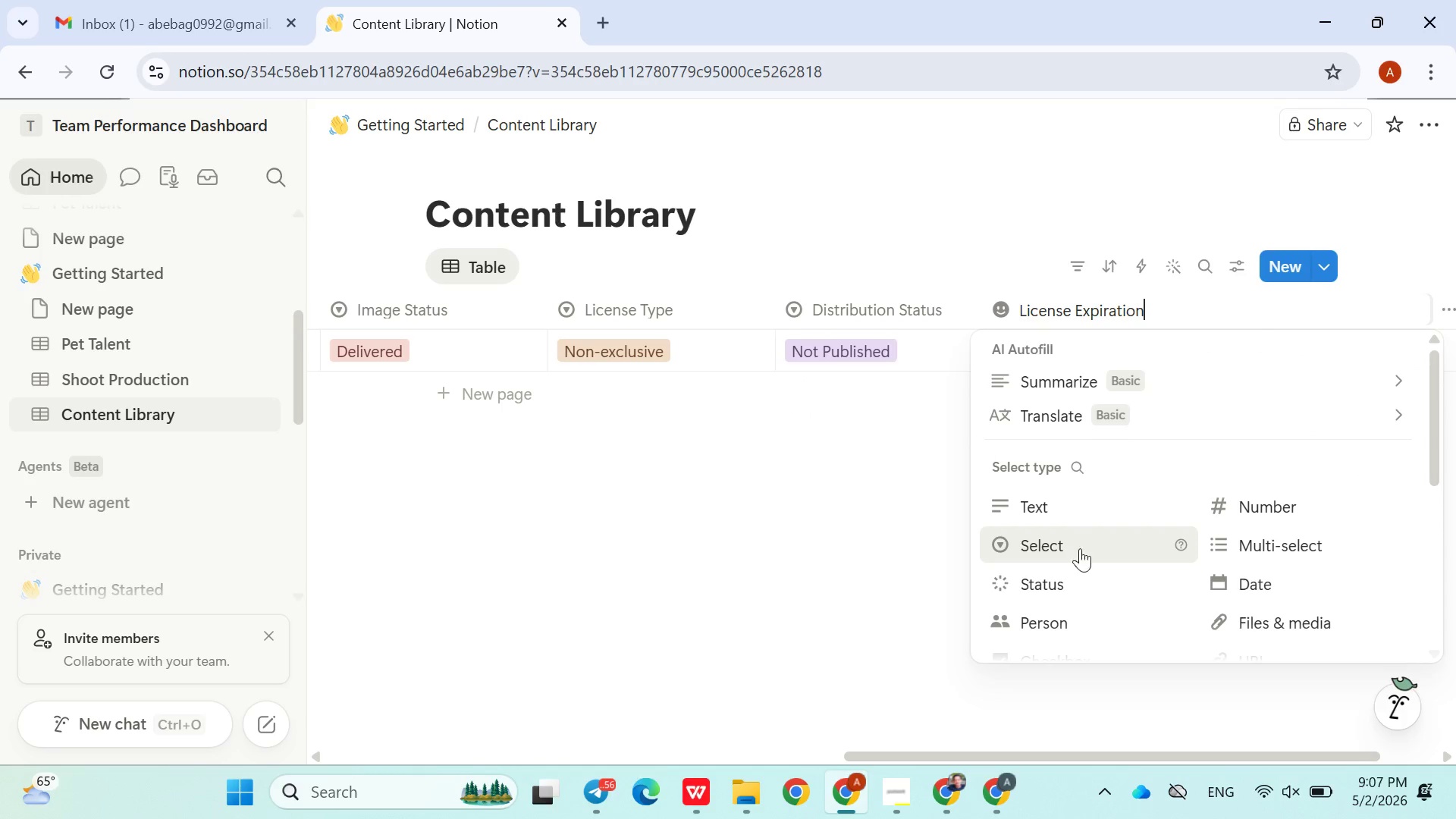 
left_click([1215, 581])
 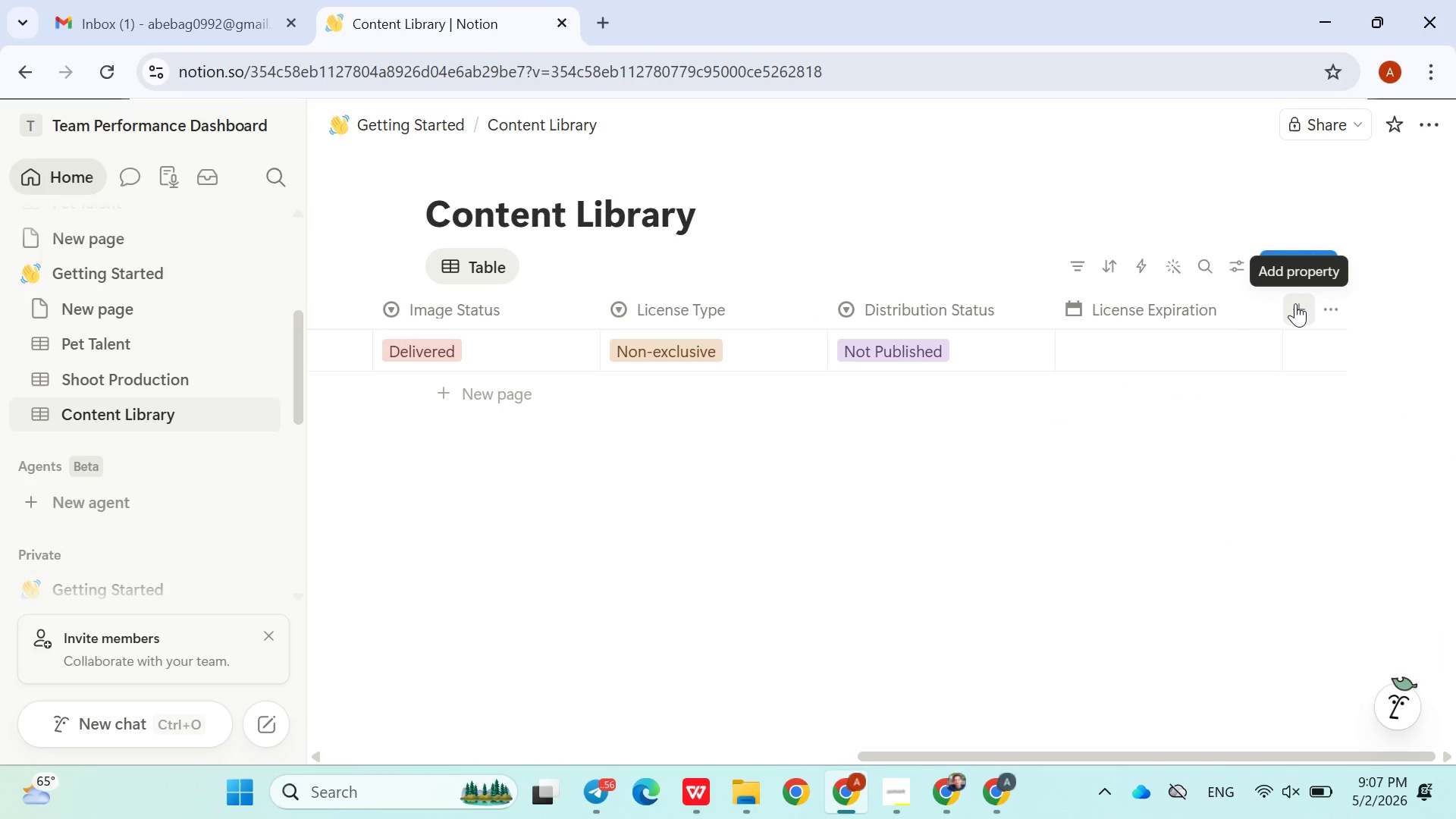 
left_click([1297, 307])
 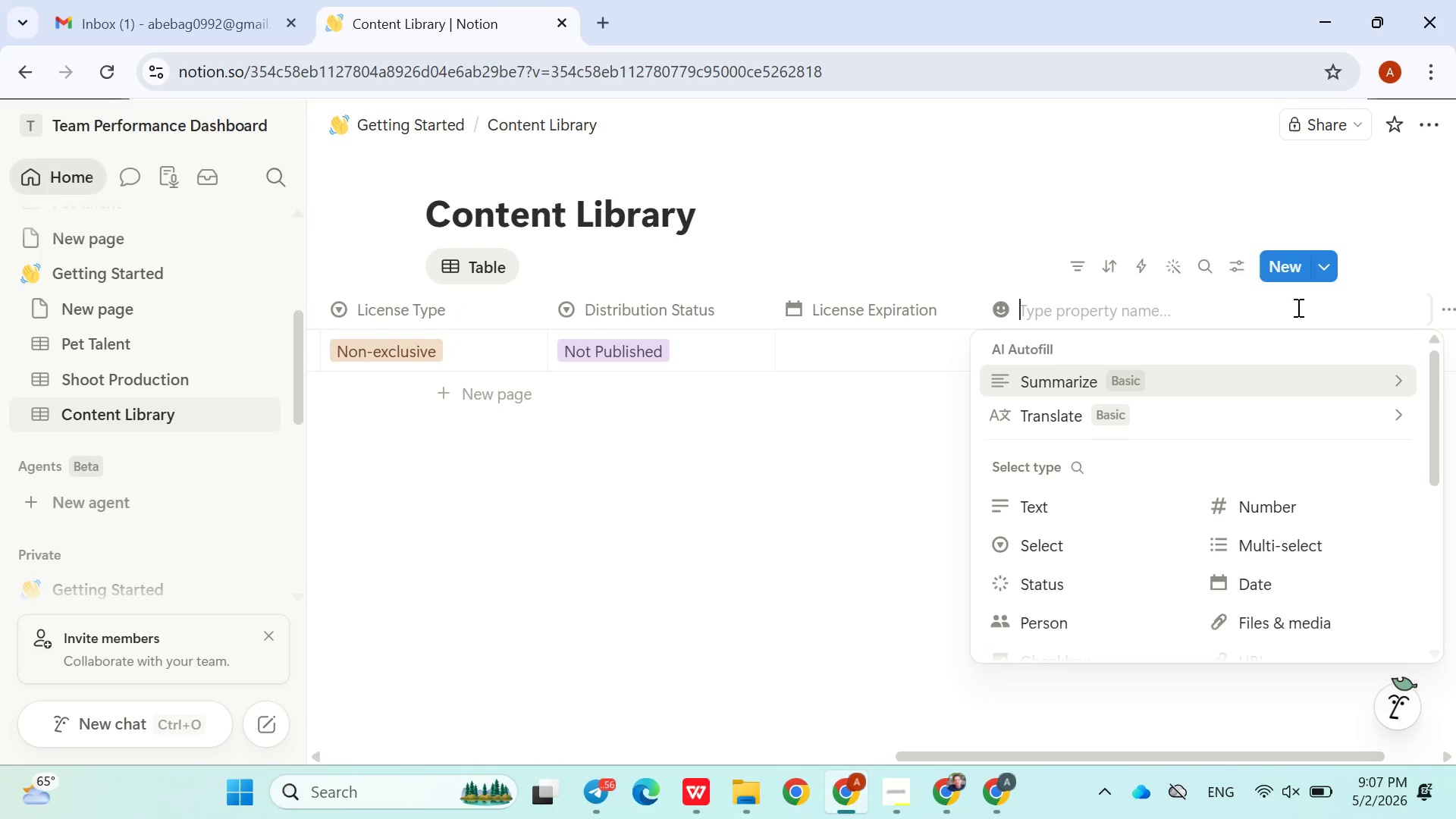 
type(Days Remaining)
 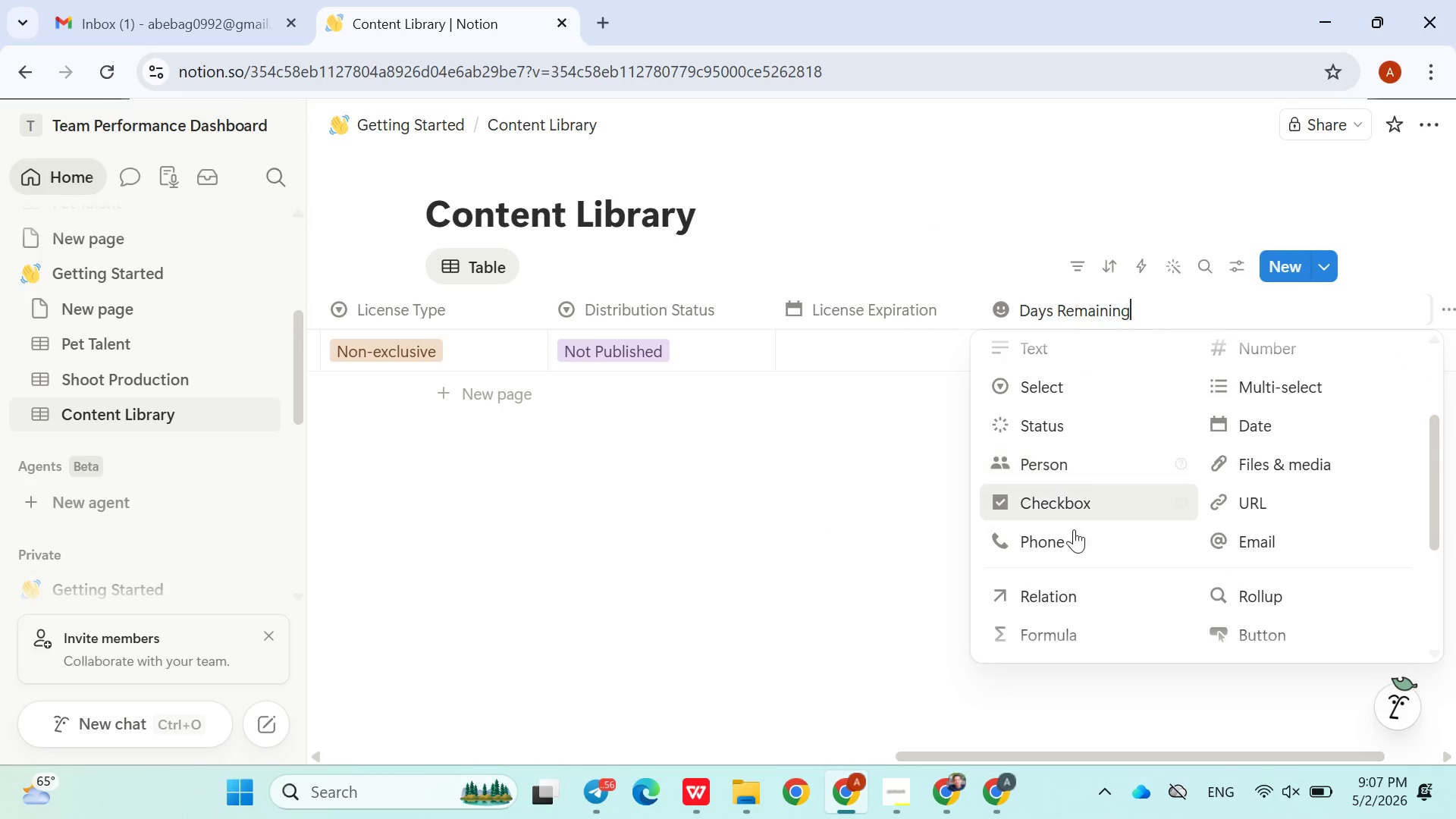 
left_click([1065, 626])
 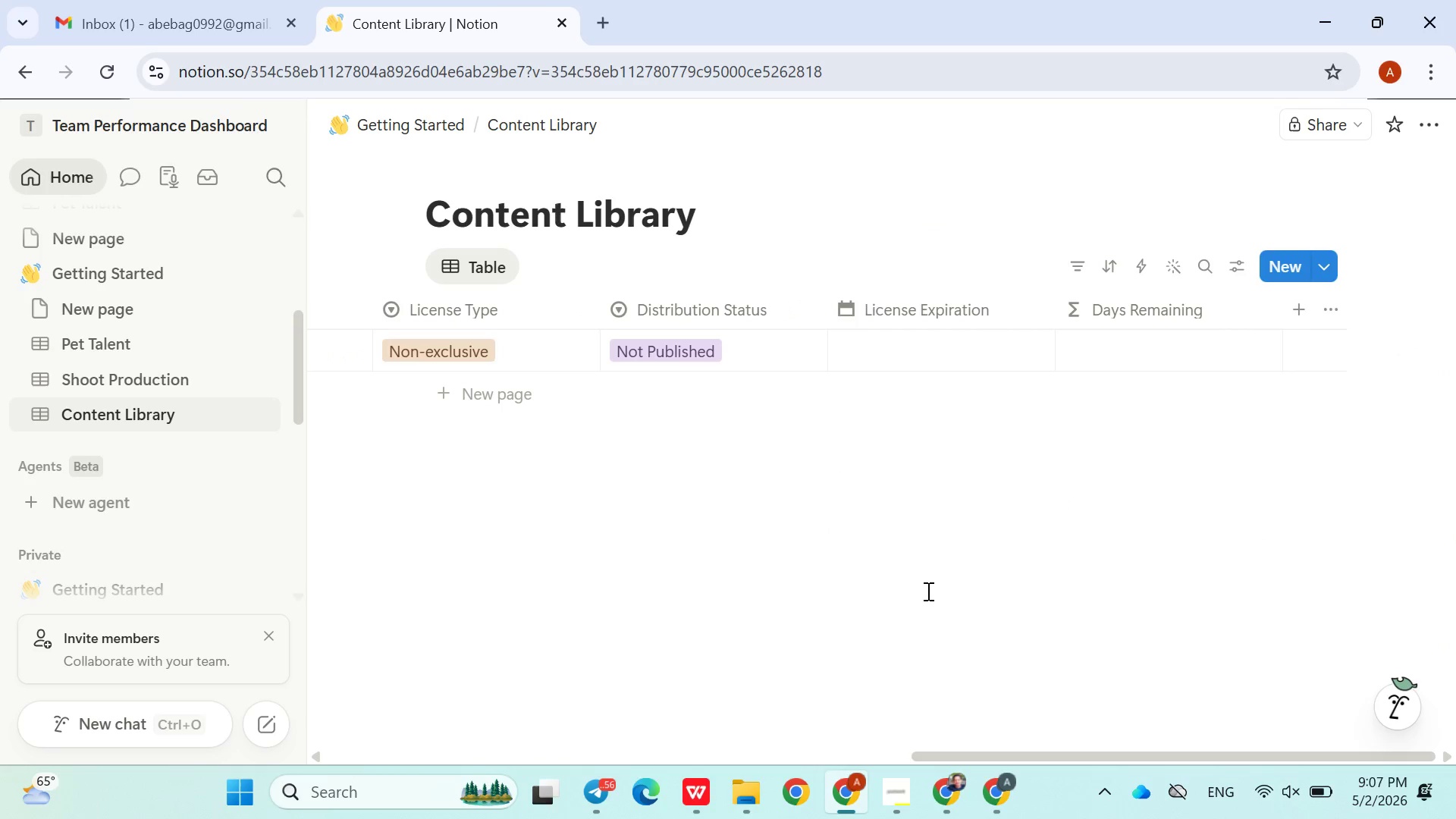 
left_click([927, 591])
 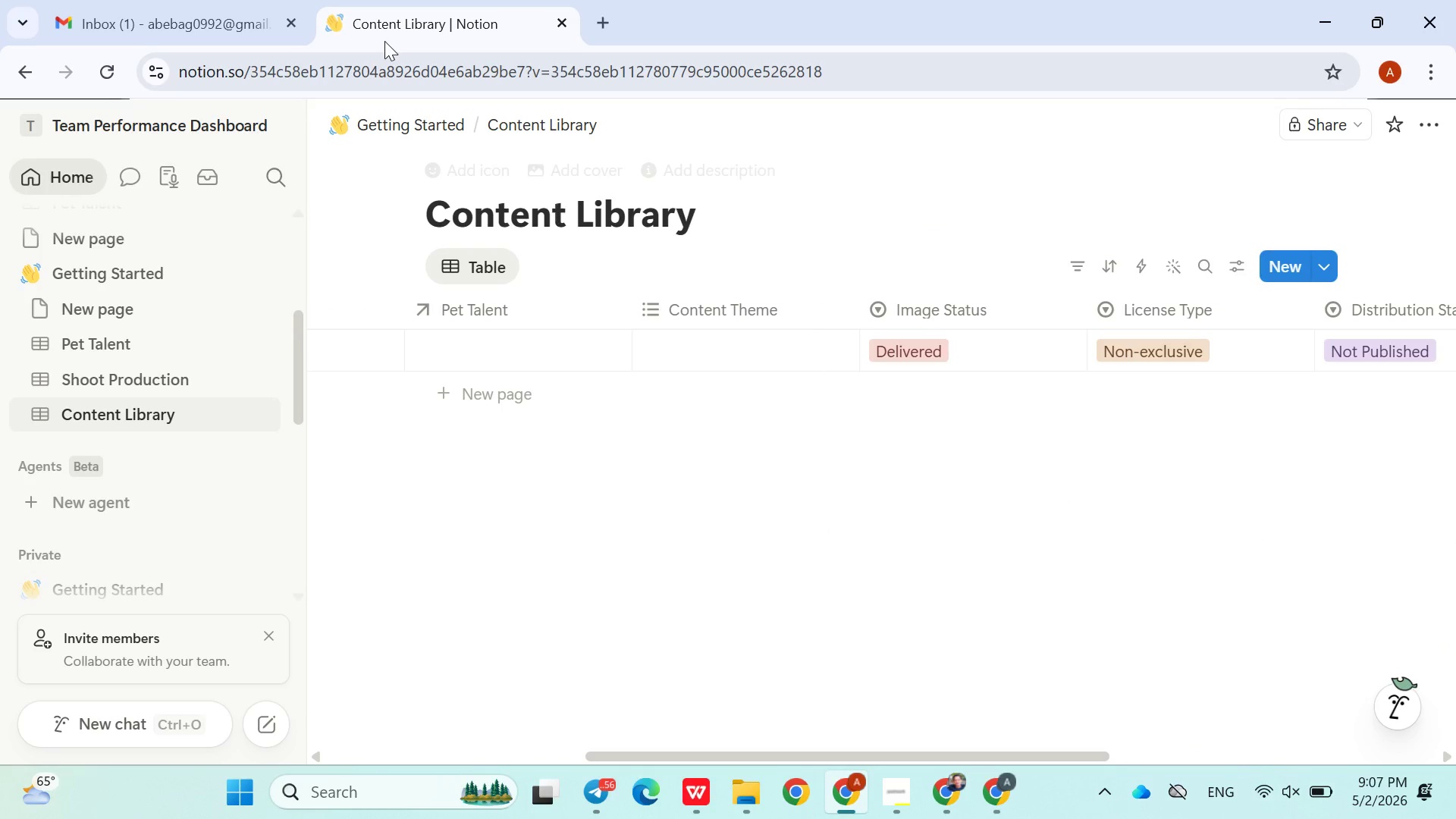 
left_click([212, 26])
 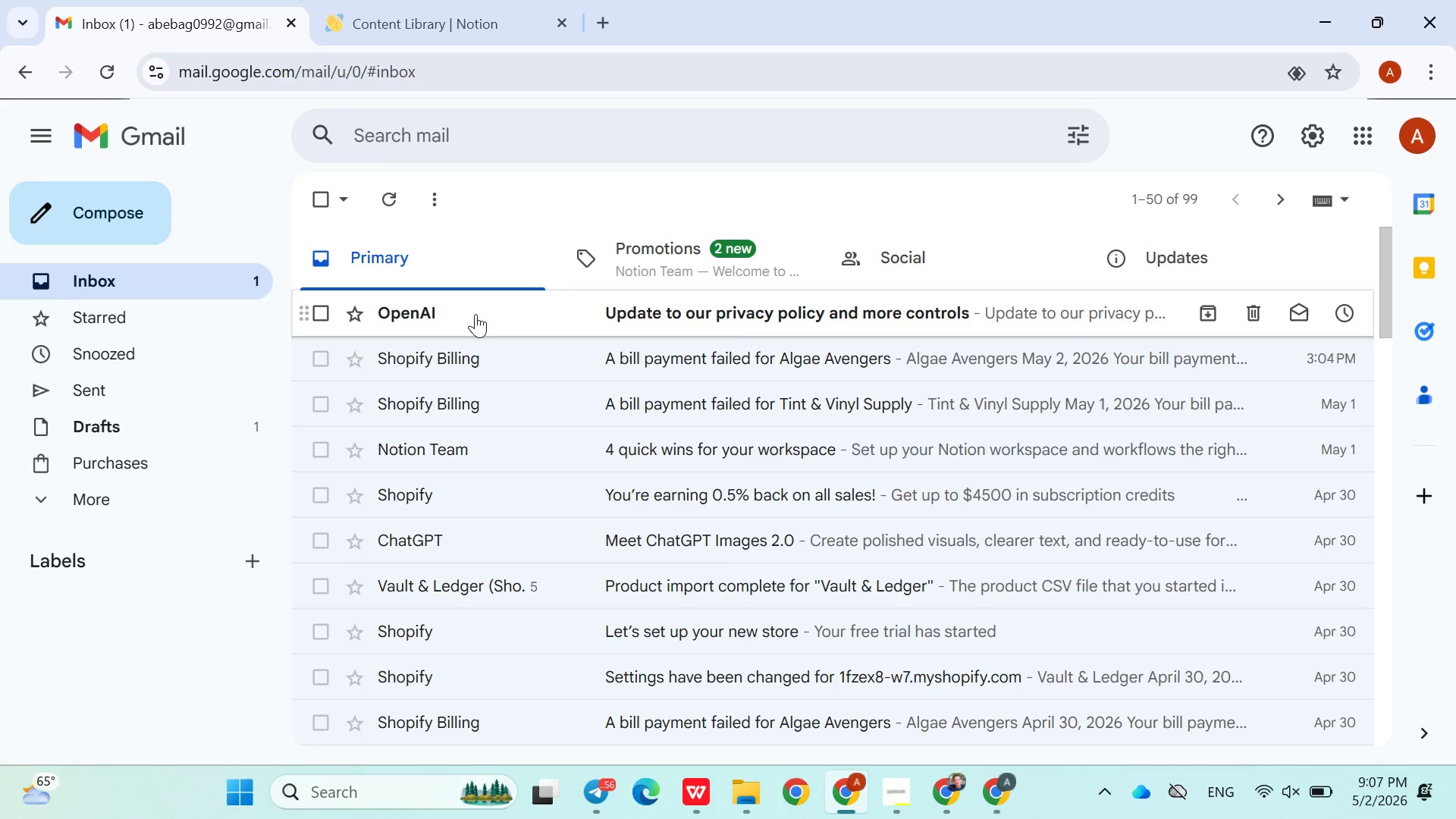 
left_click([475, 314])
 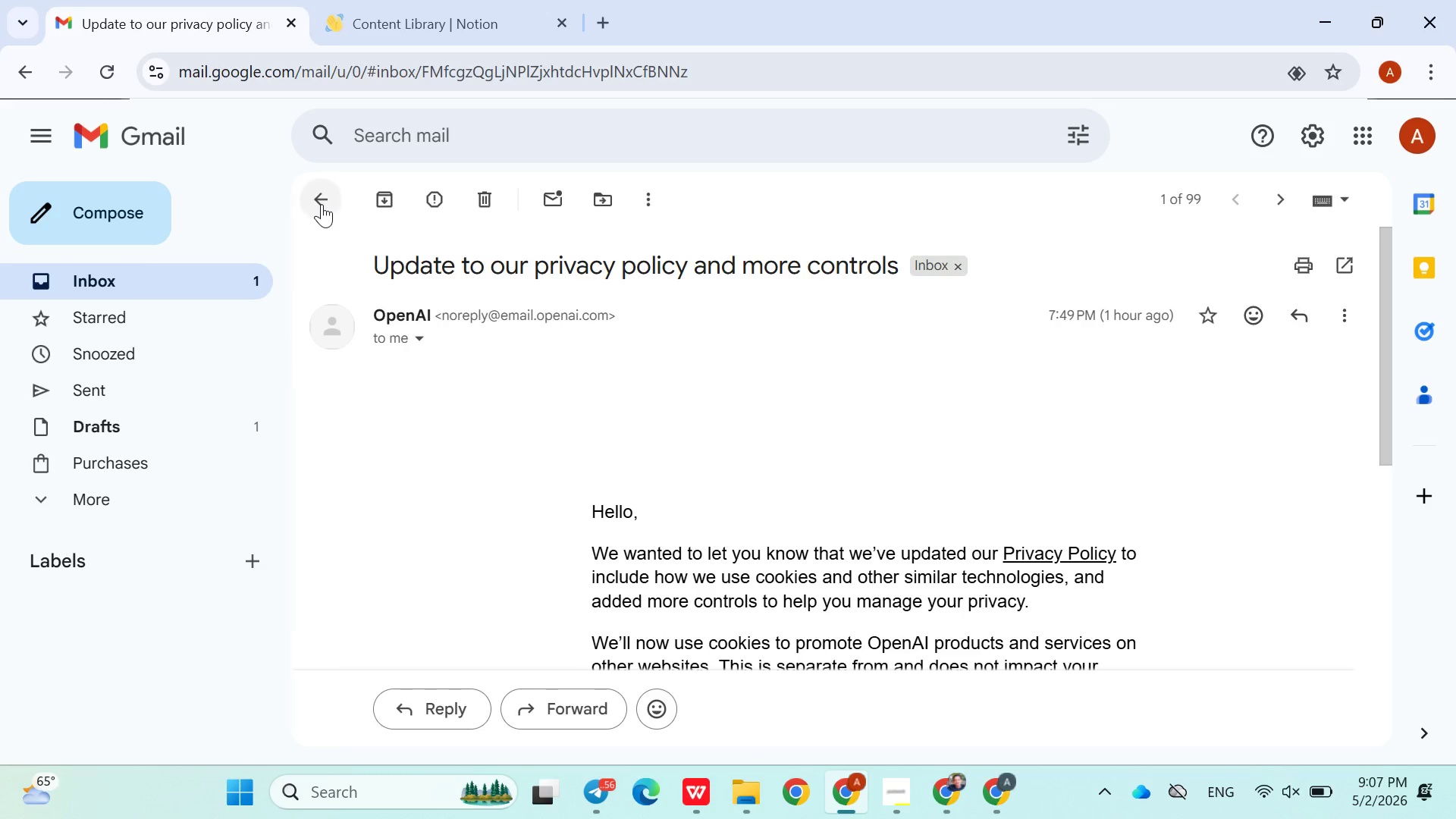 
left_click([322, 204])
 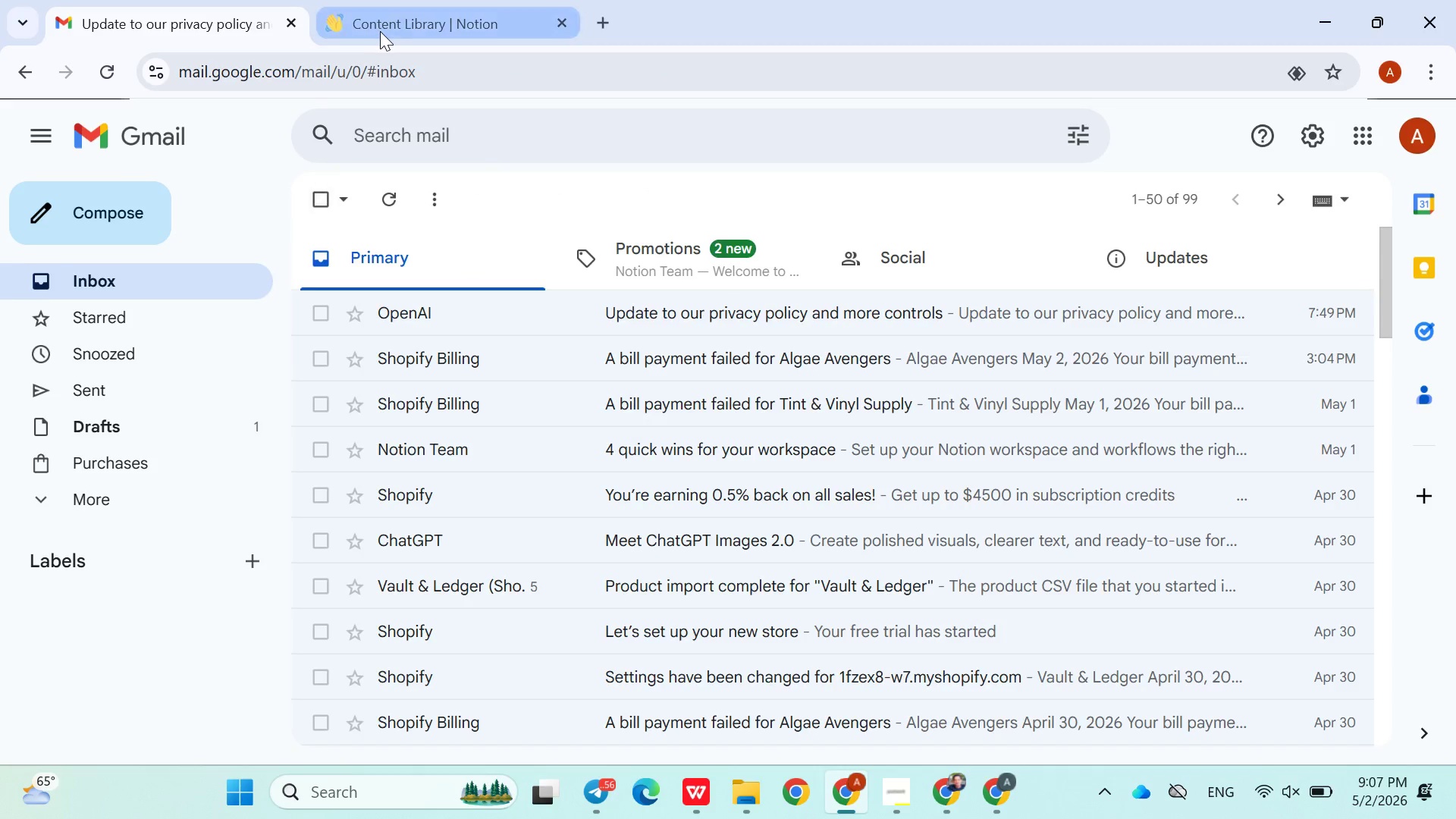 
left_click([380, 31])
 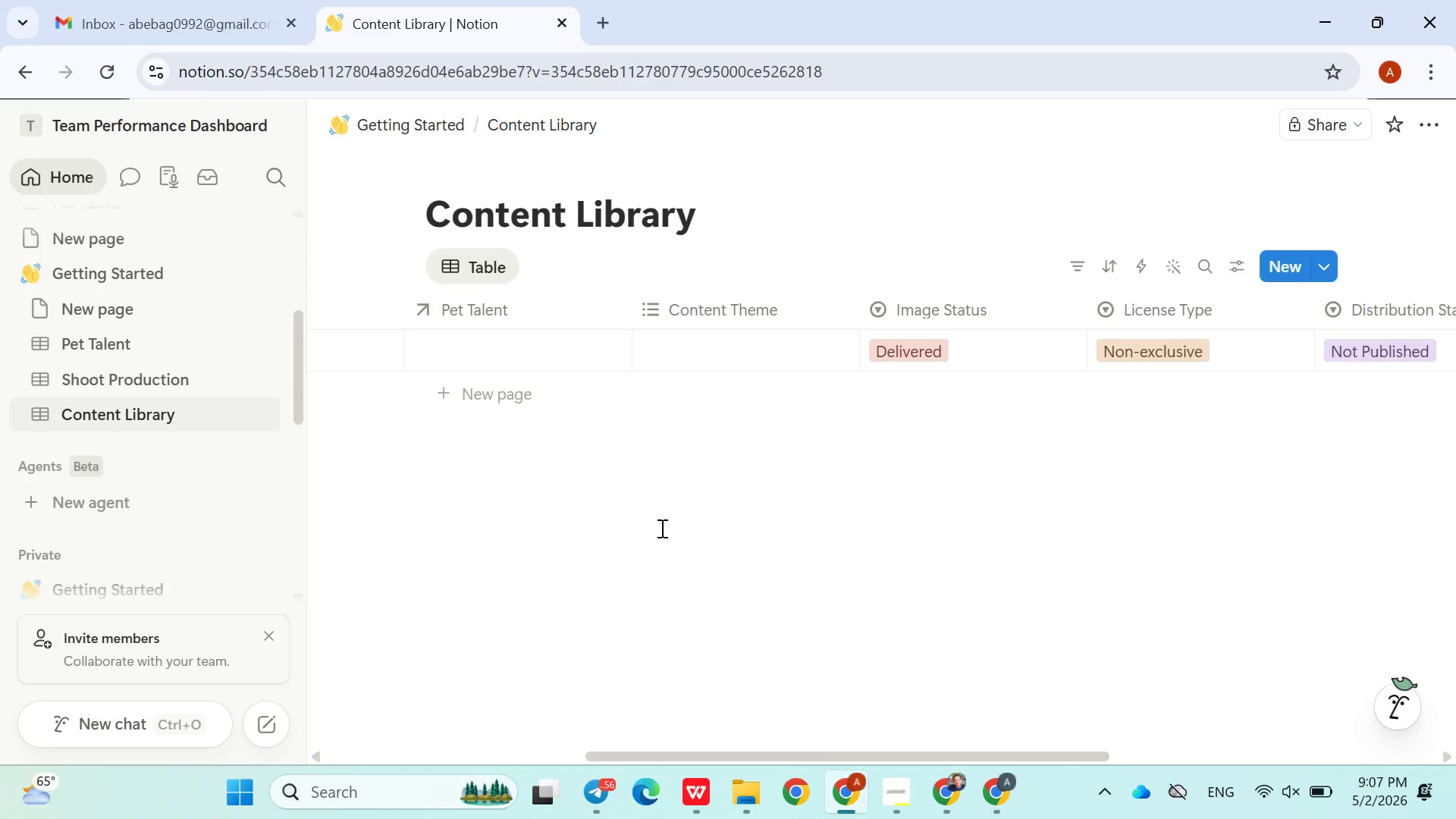 
wait(9.19)
 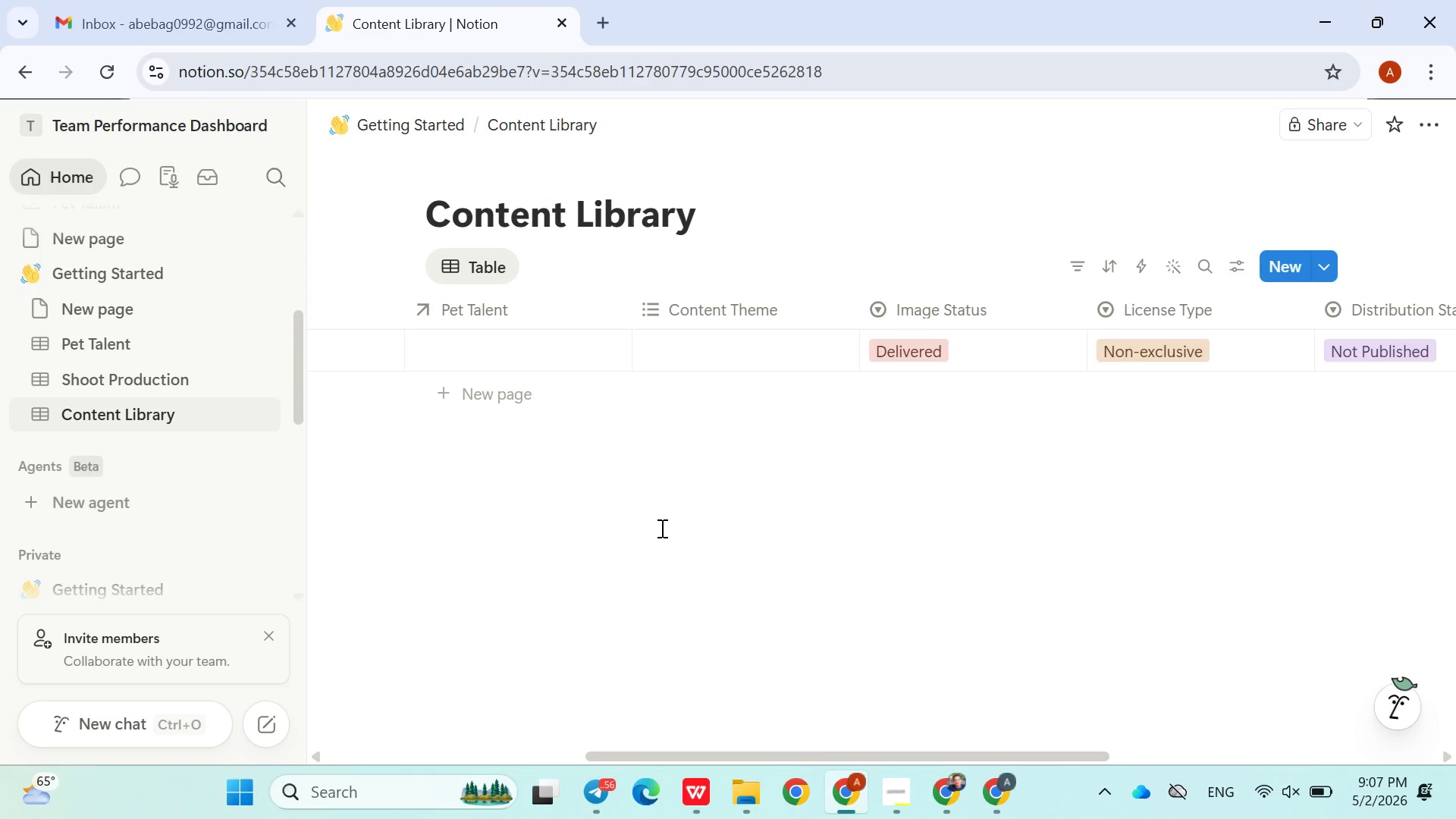 
left_click([618, 782])
 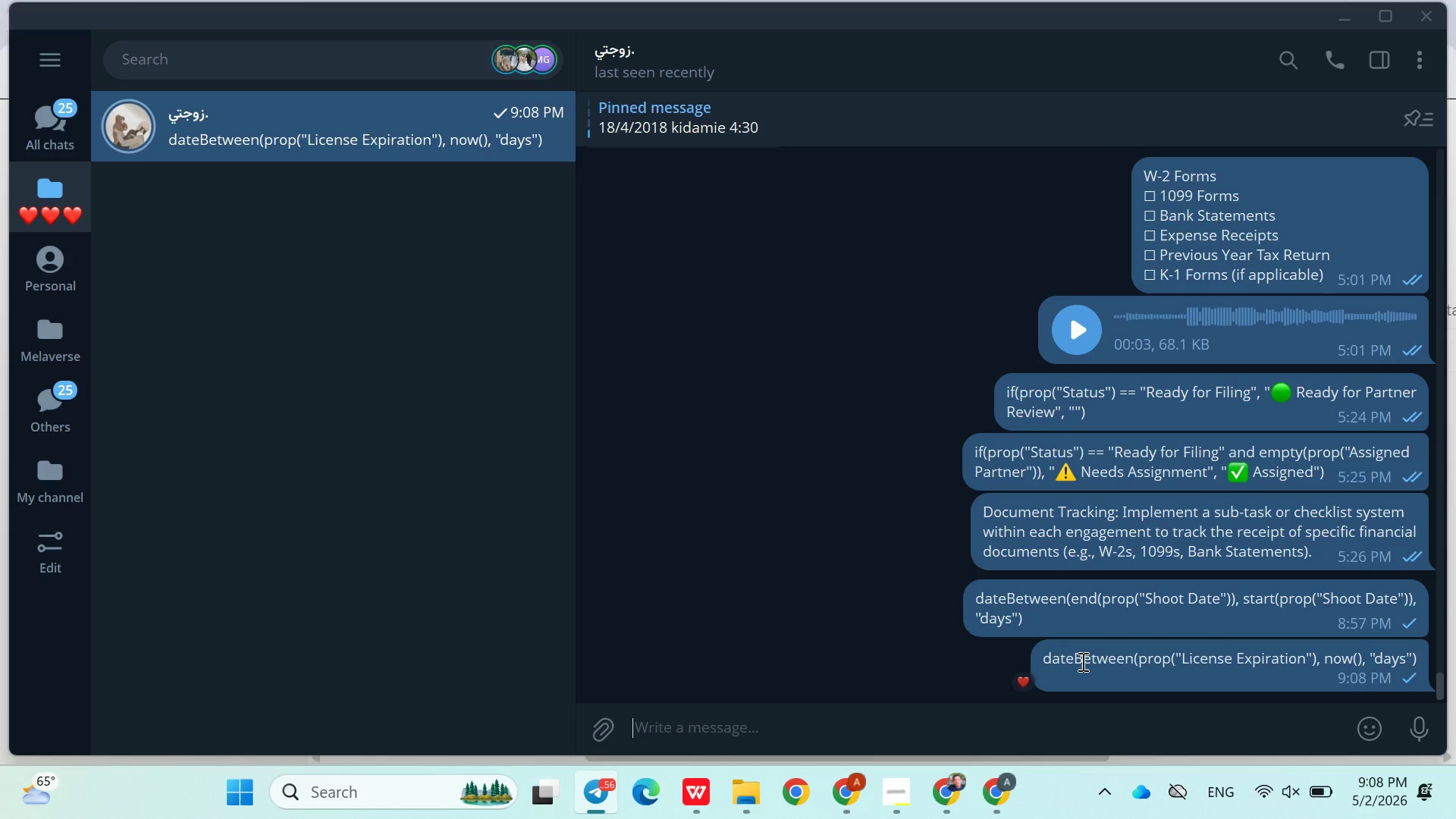 
right_click([1081, 661])
 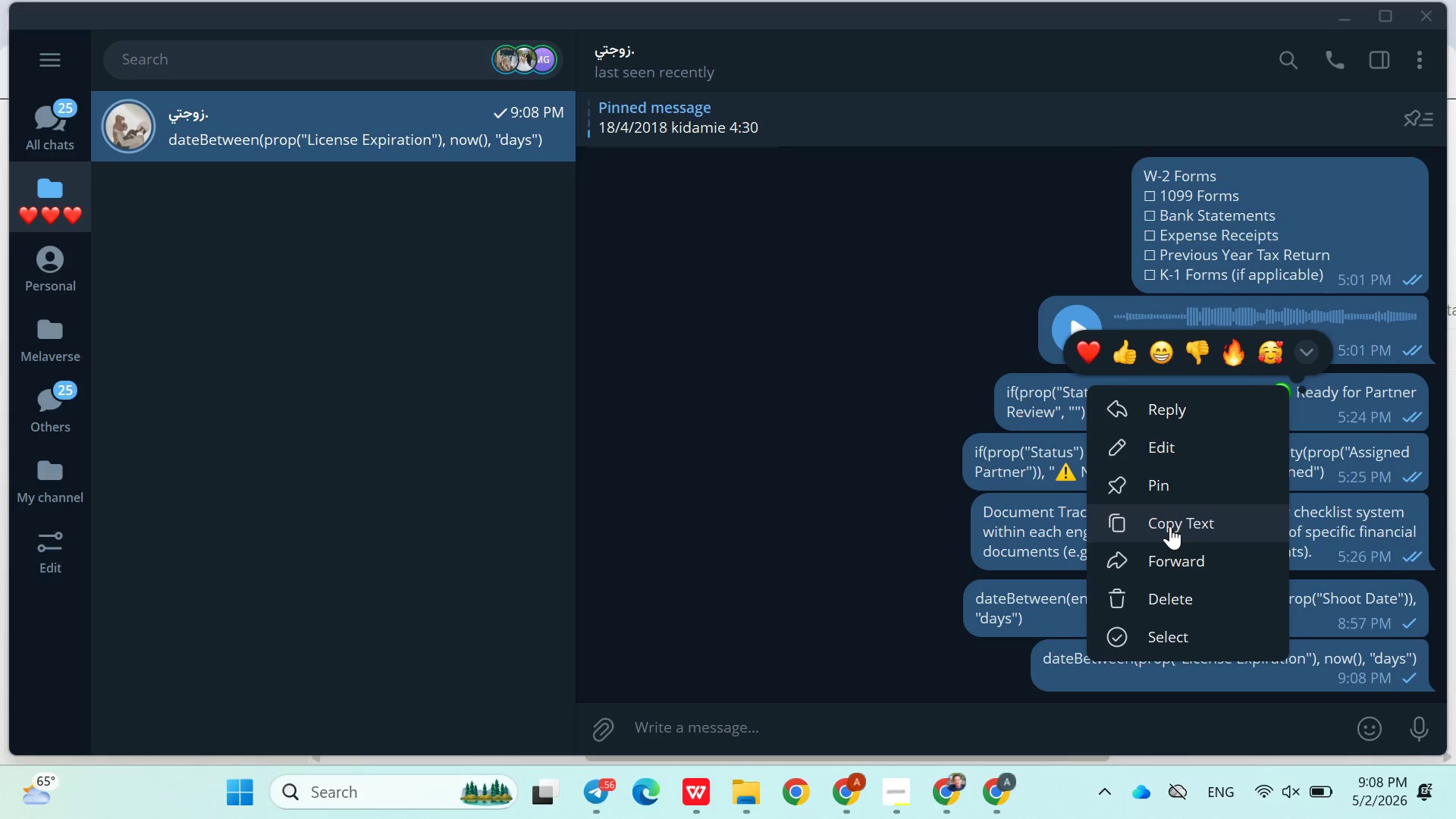 
left_click([1170, 526])
 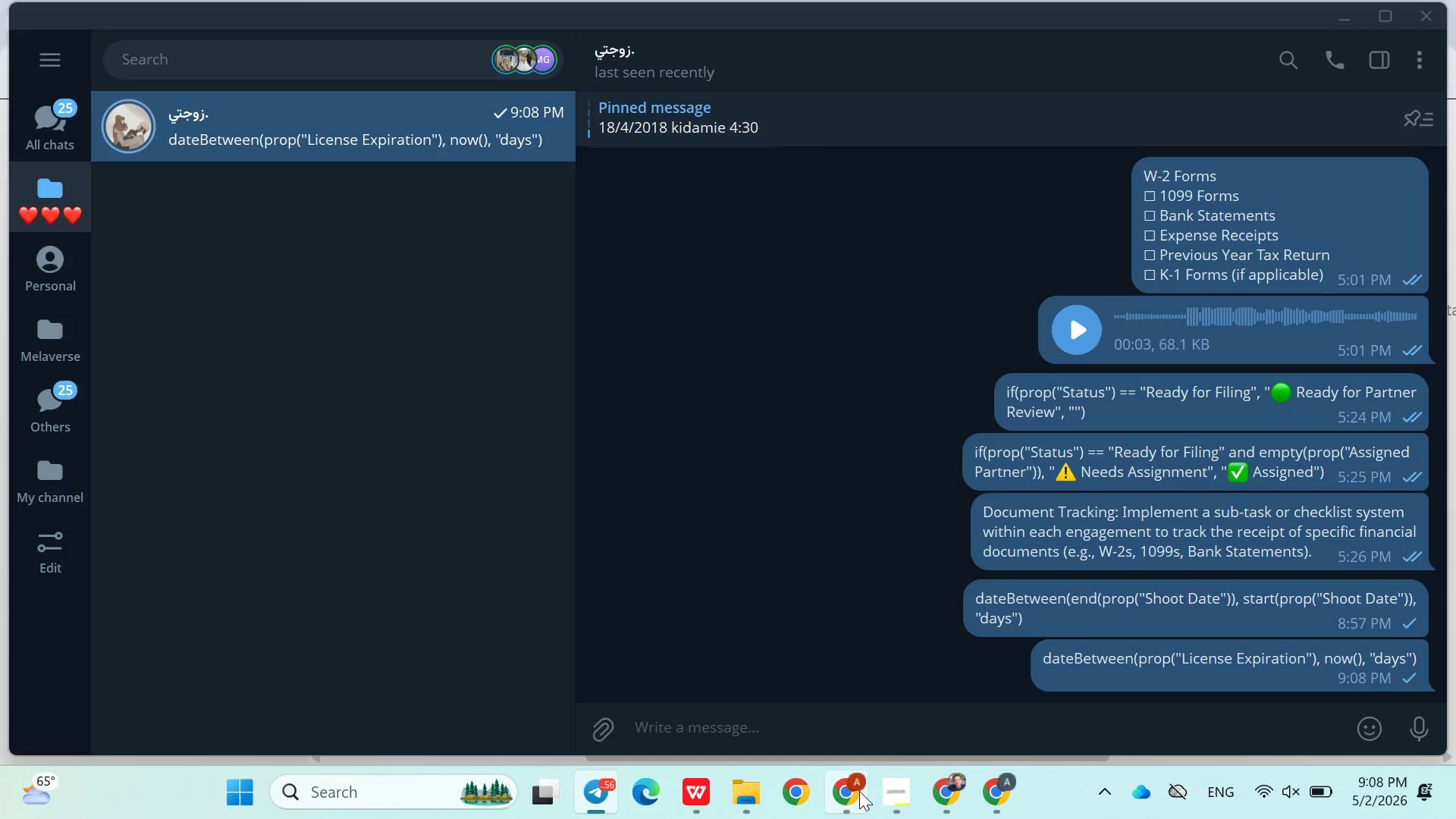 
left_click([859, 791])
 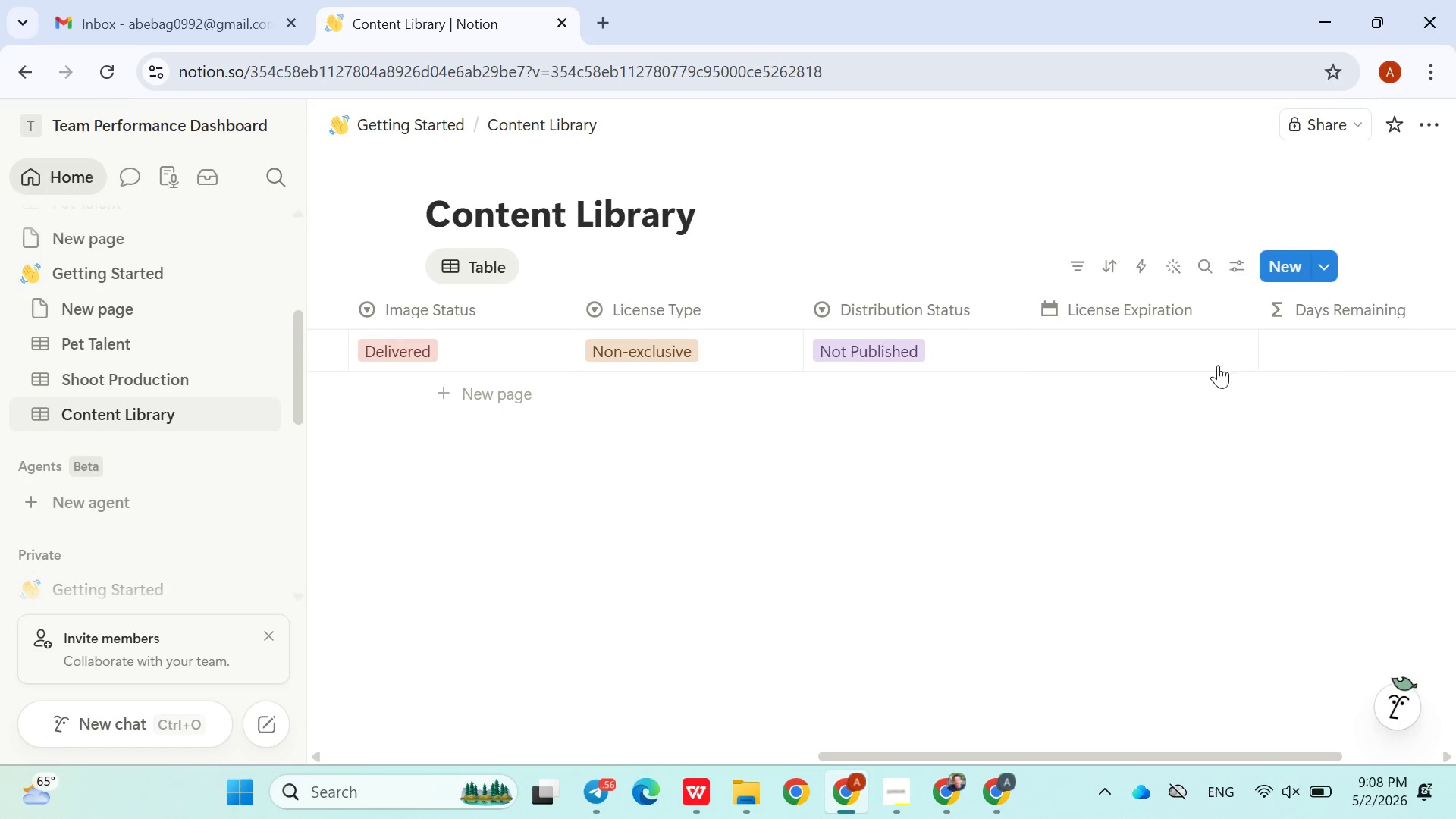 
left_click([1163, 356])
 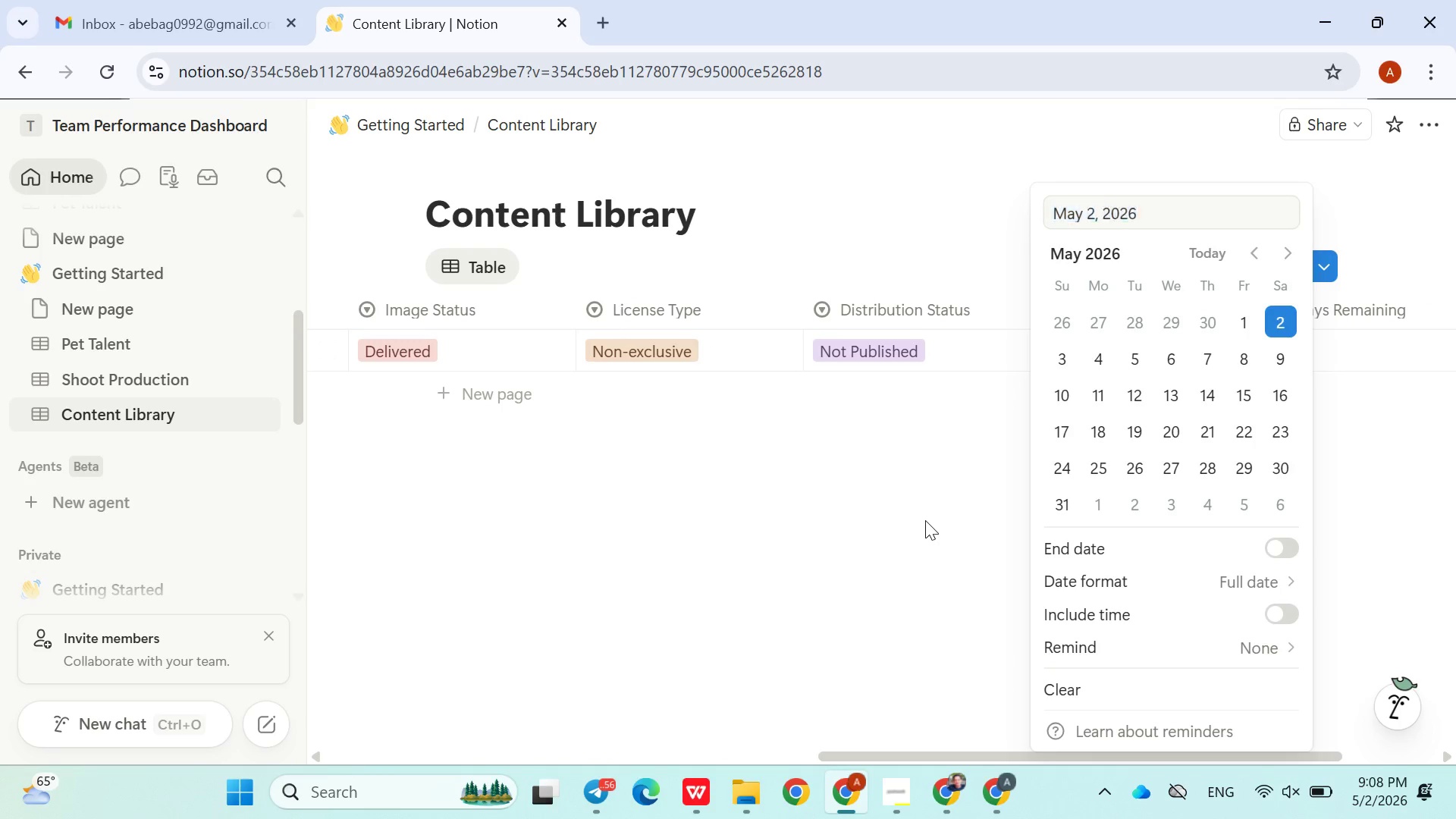 
left_click([925, 520])
 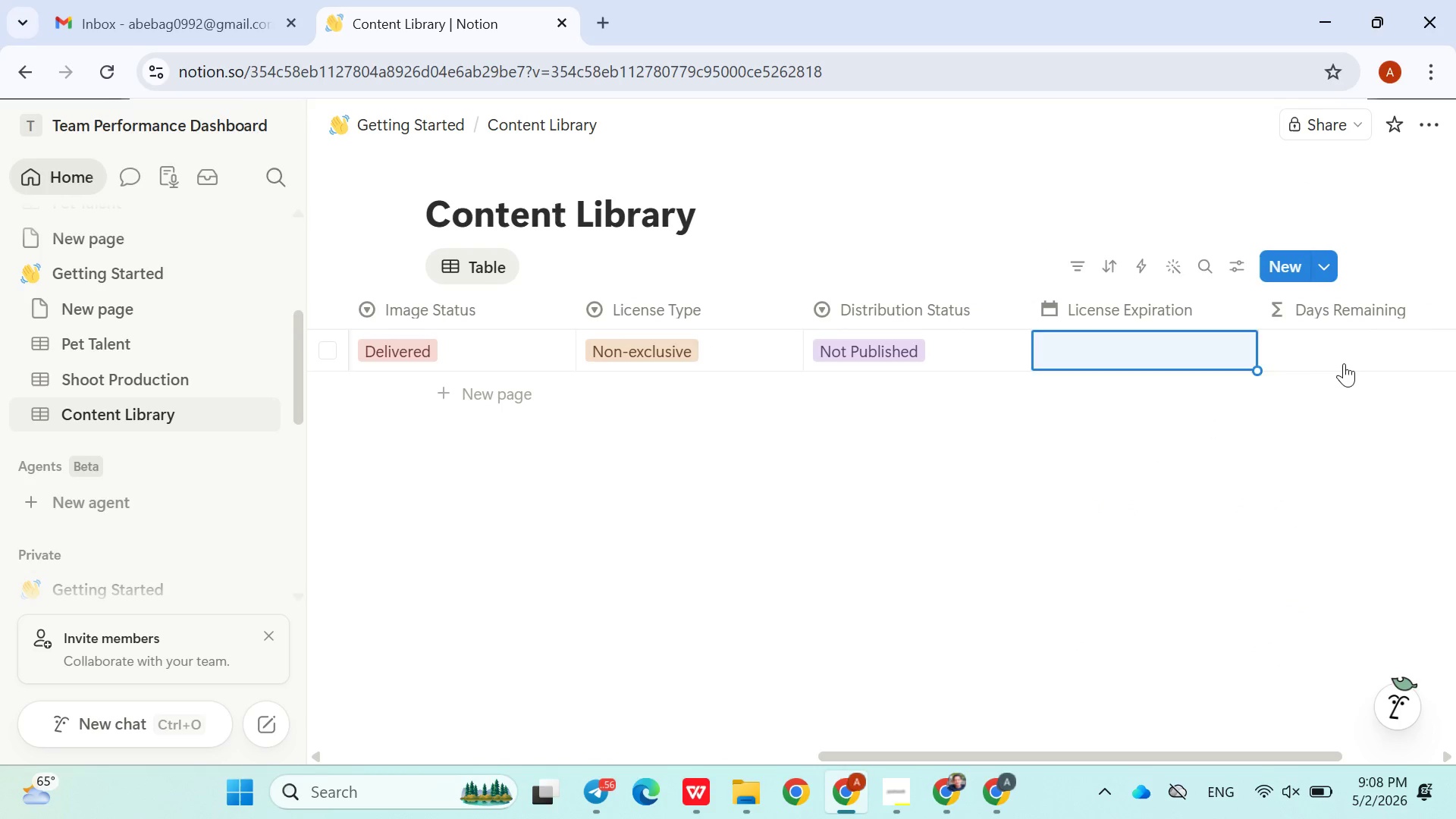 
left_click([1344, 363])
 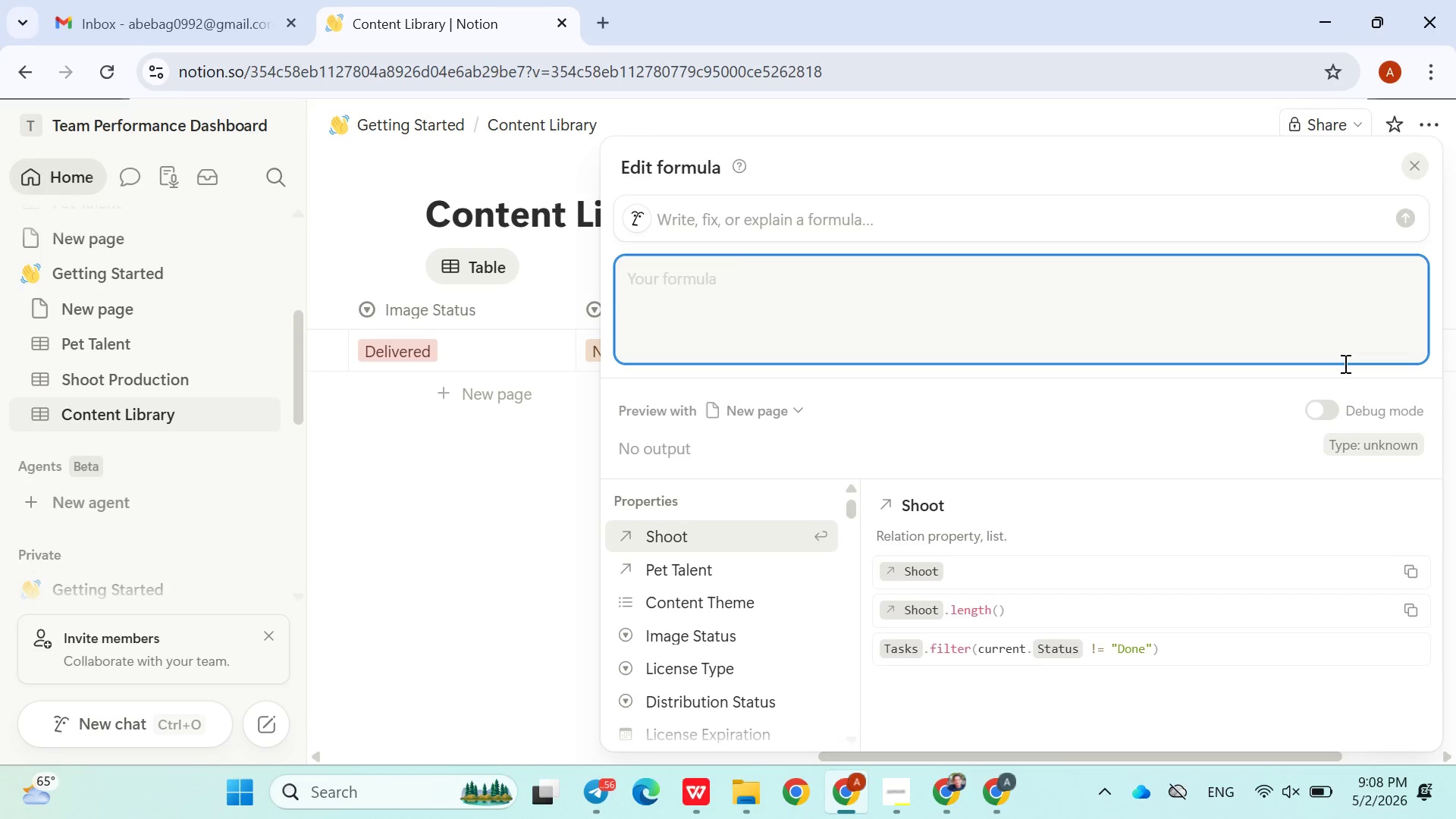 
key(Control+ControlLeft)
 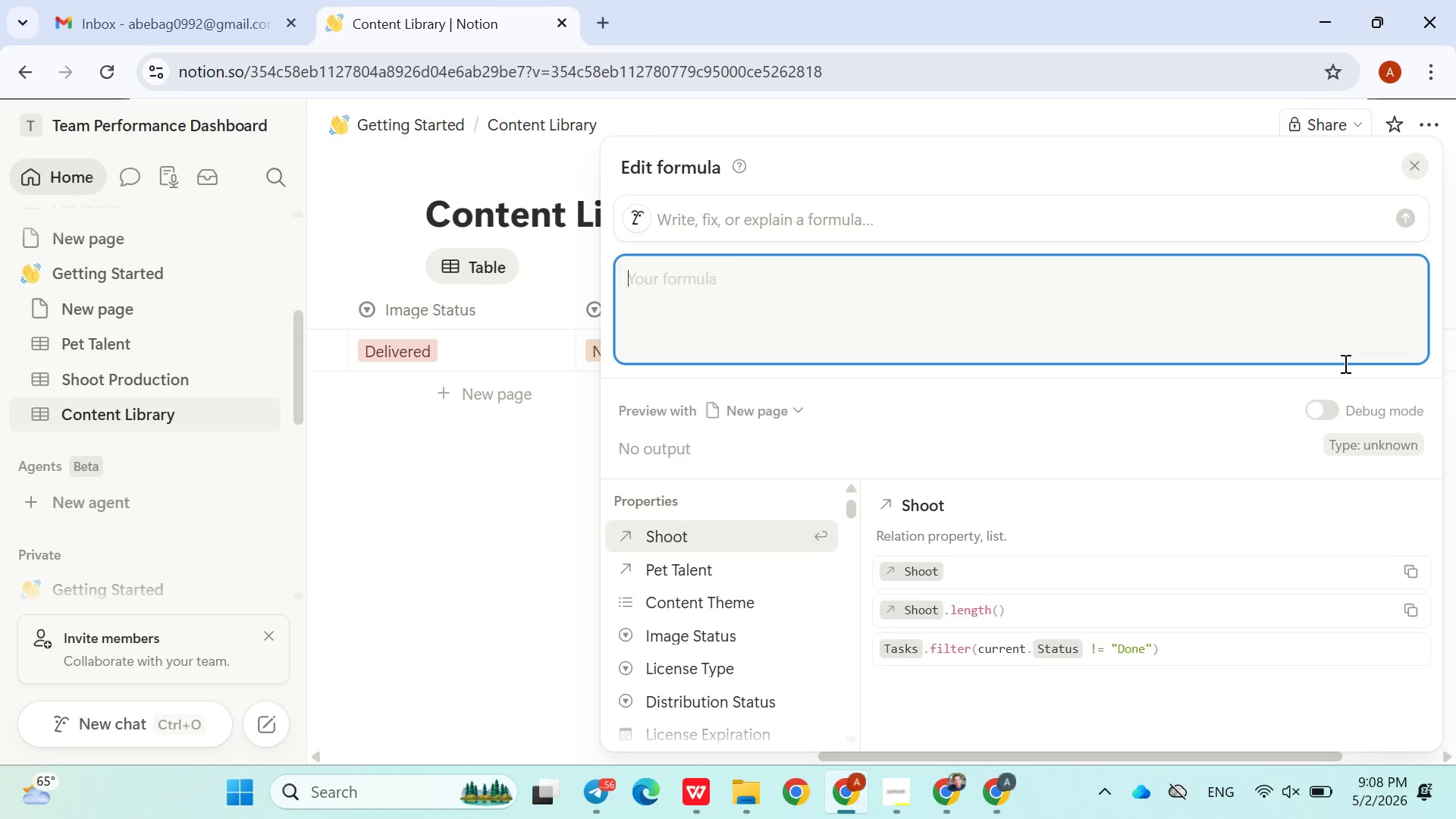 
key(Control+V)
 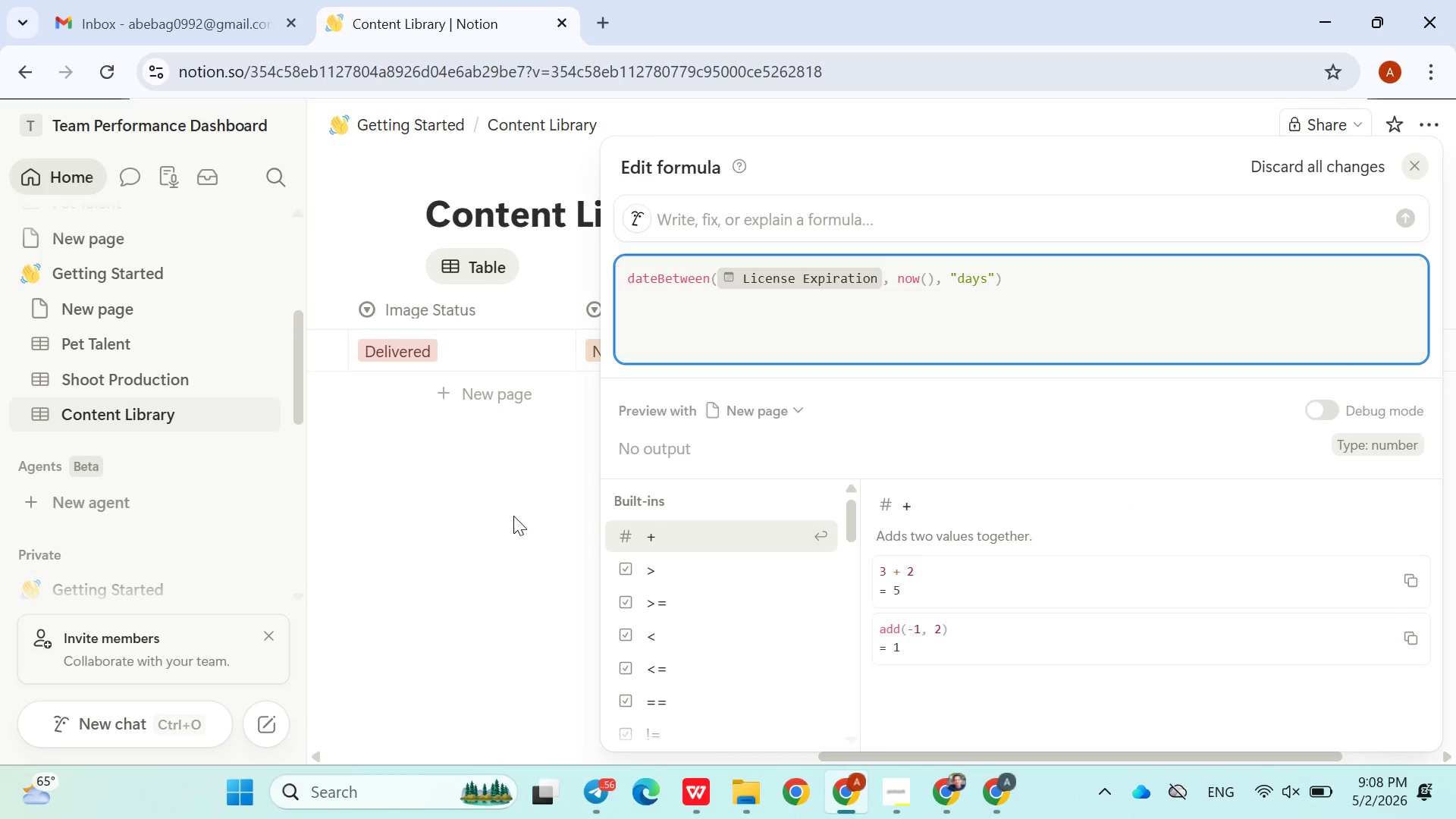 
left_click([513, 516])
 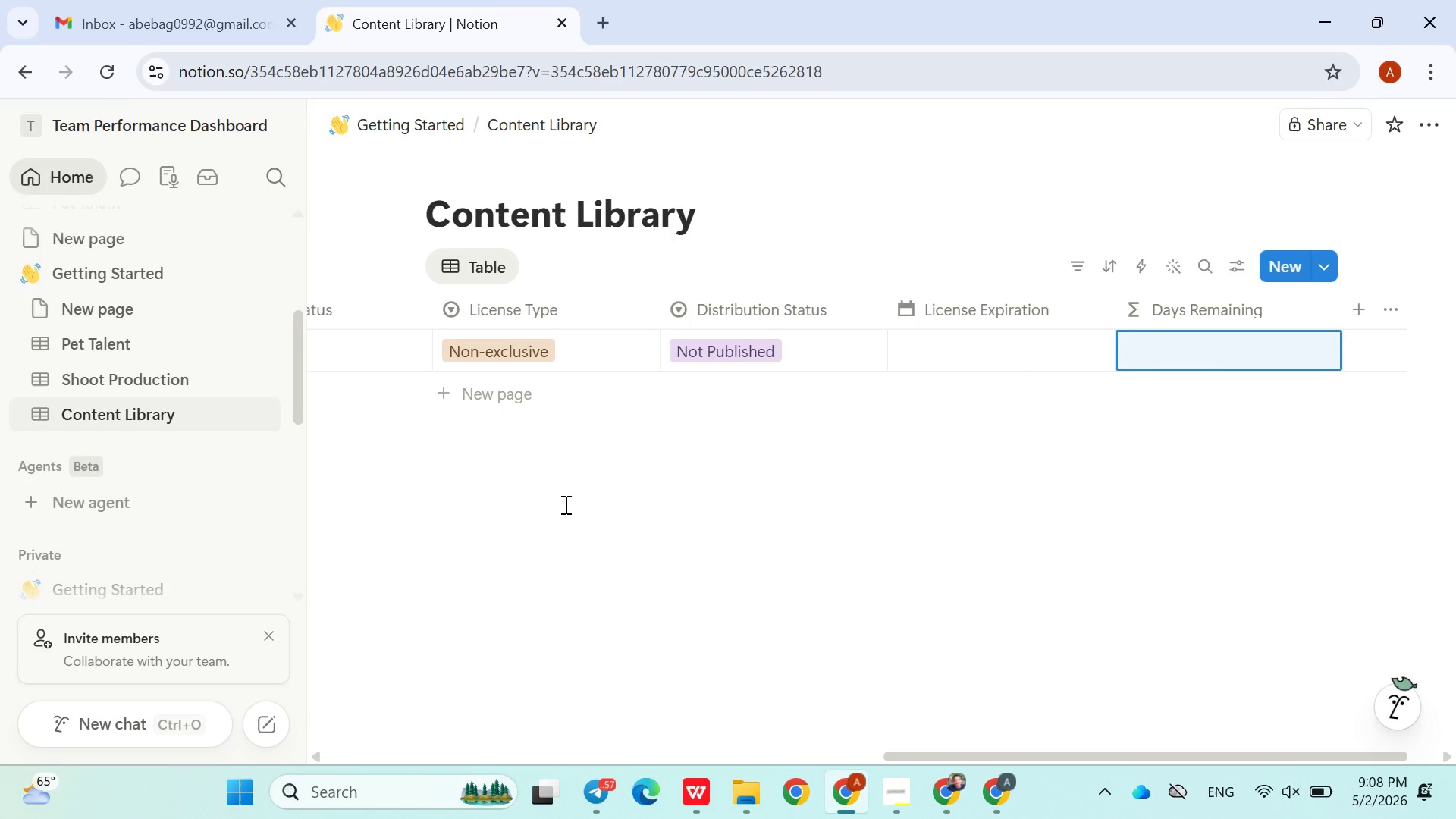 
left_click([900, 338])
 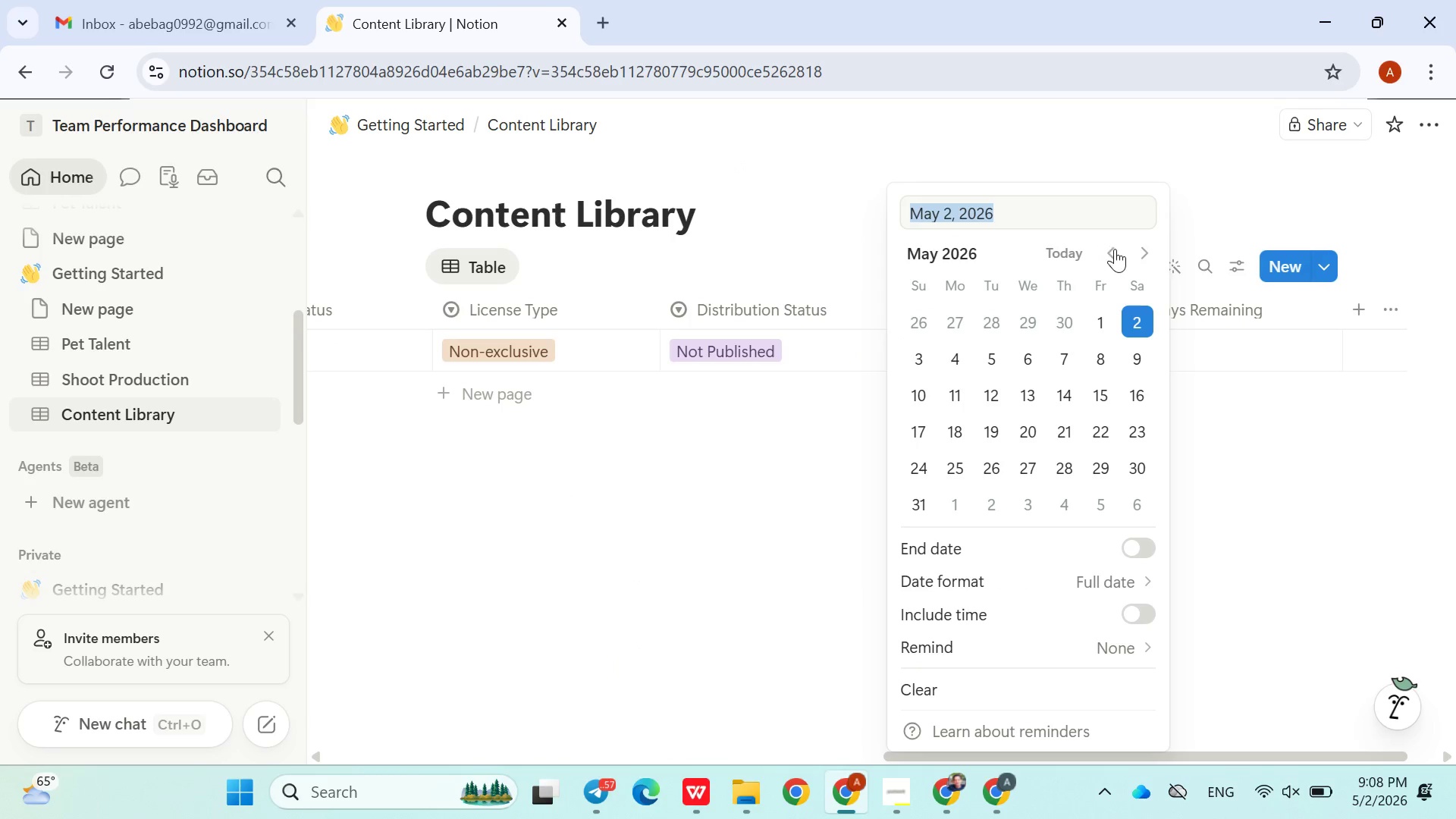 
double_click([1117, 253])
 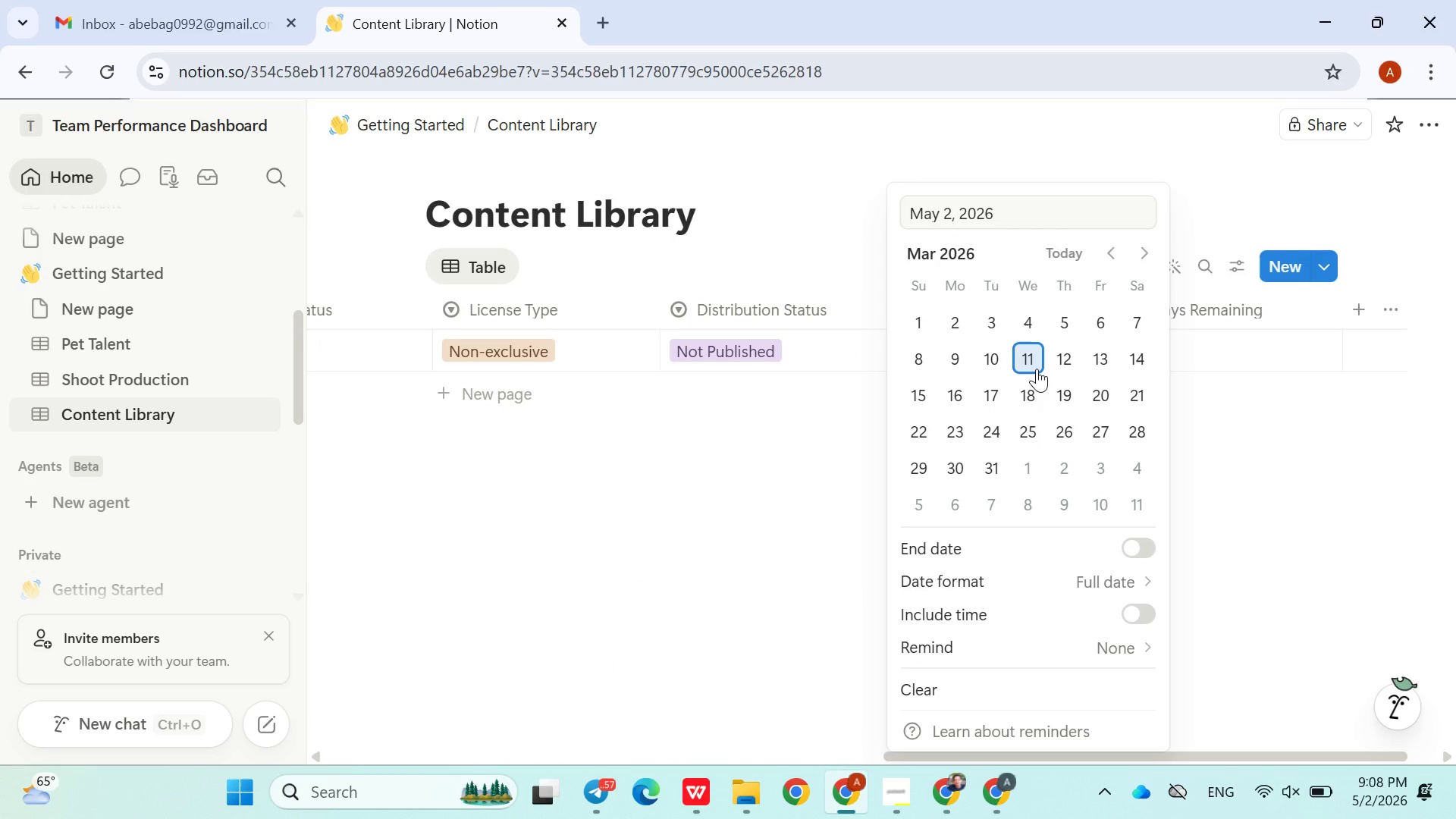 
left_click([1037, 369])
 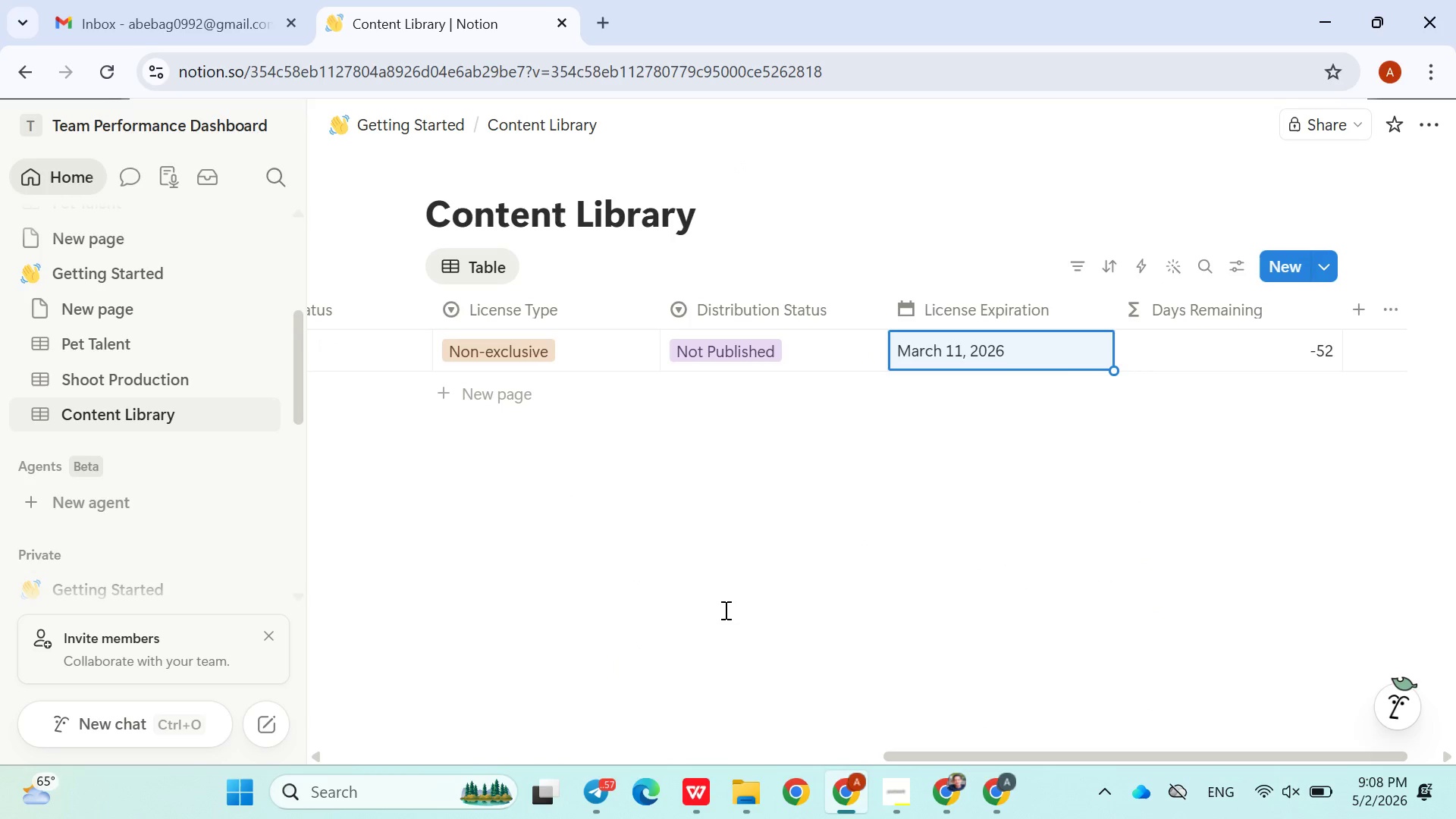 
left_click([724, 610])
 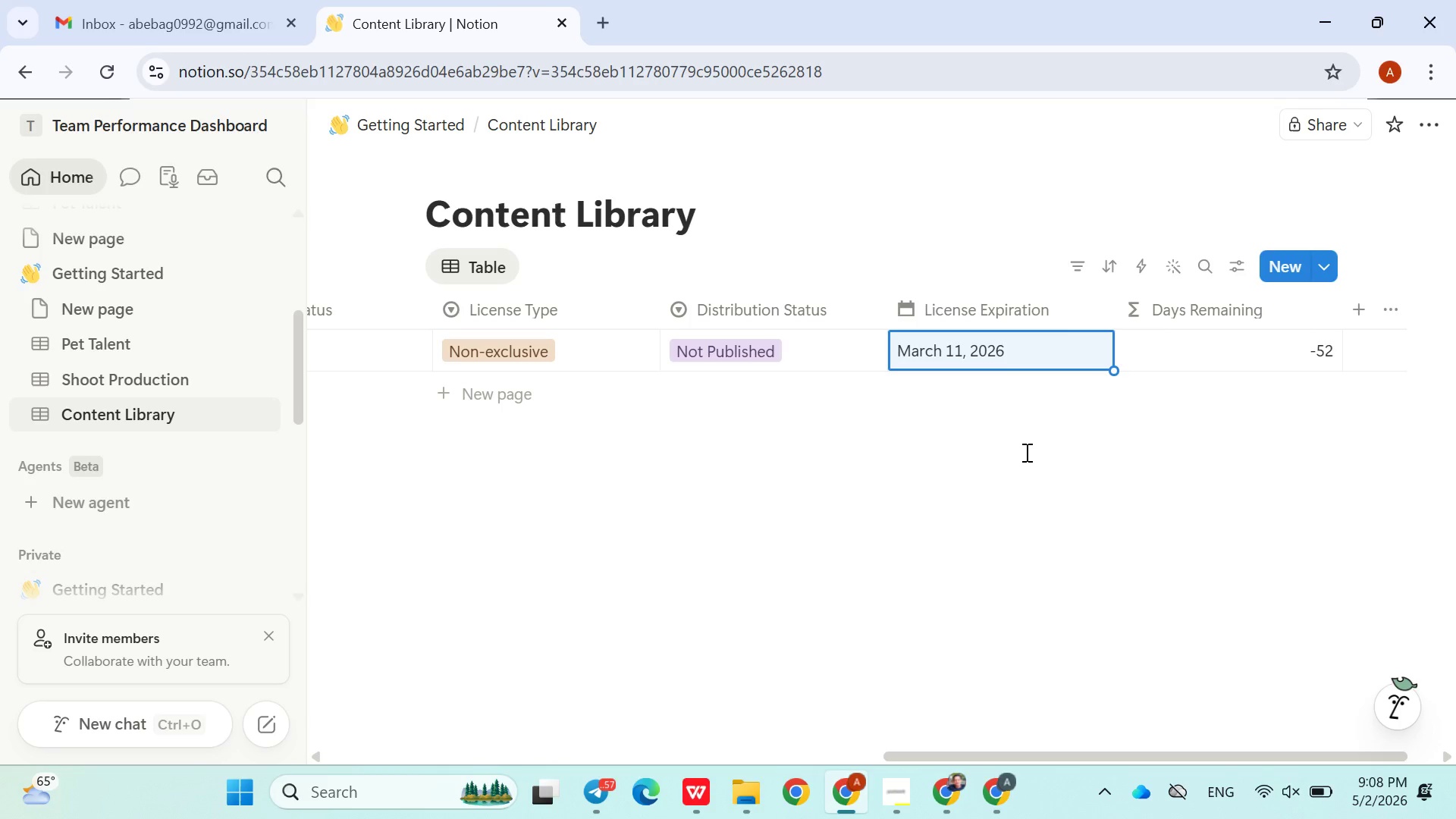 
wait(34.28)
 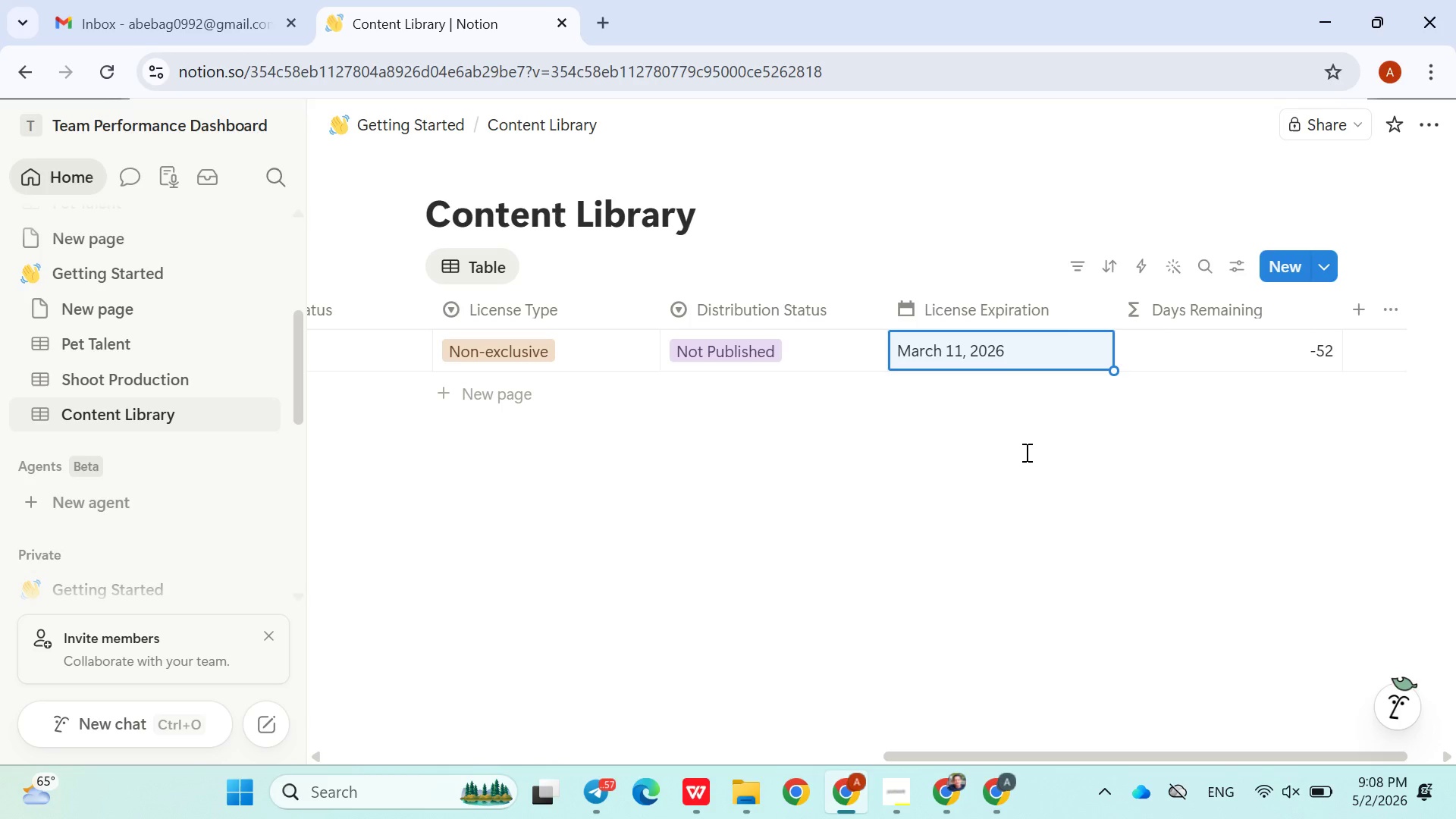 
mouse_move([541, 269])
 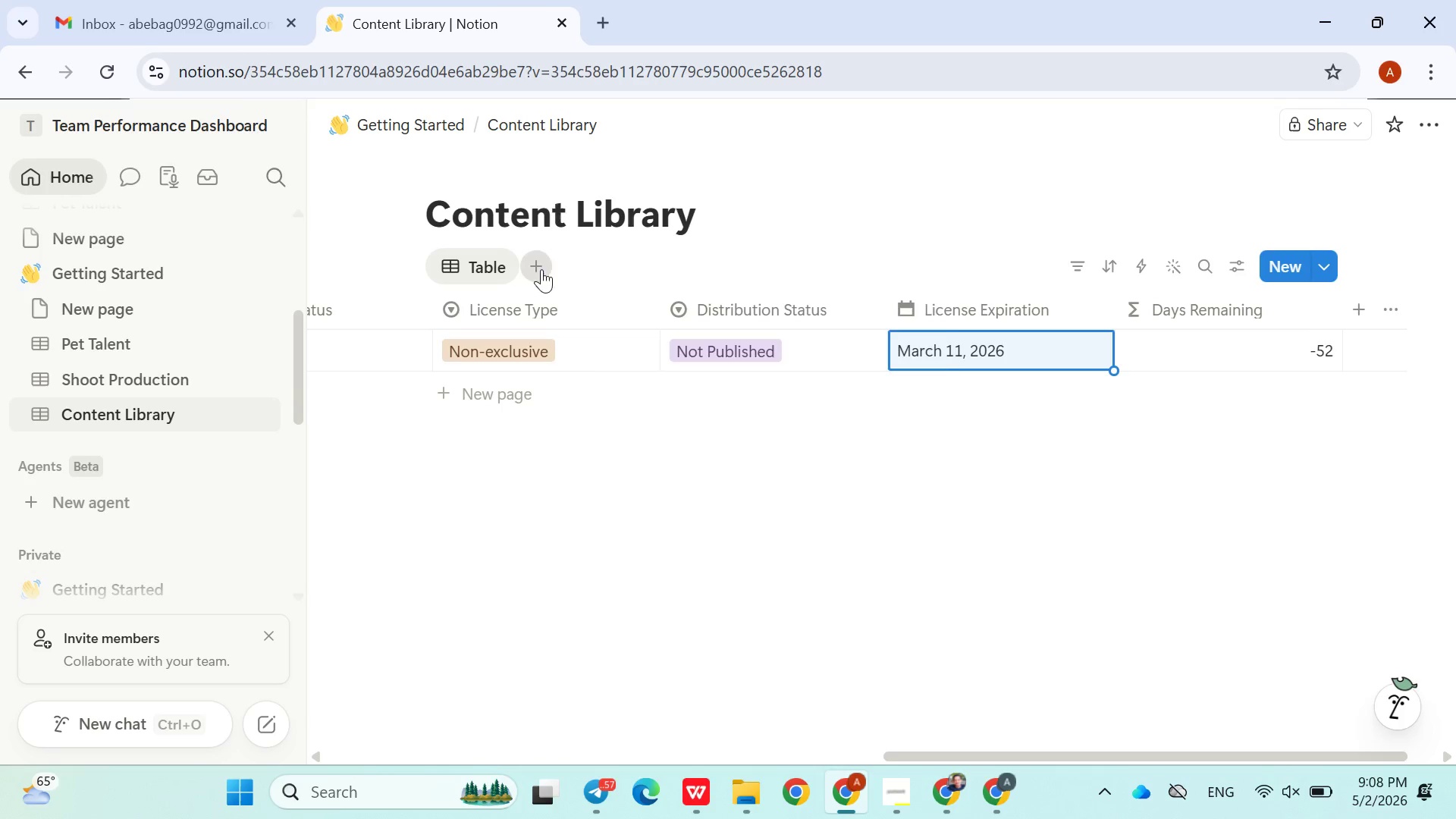 
left_click([541, 269])
 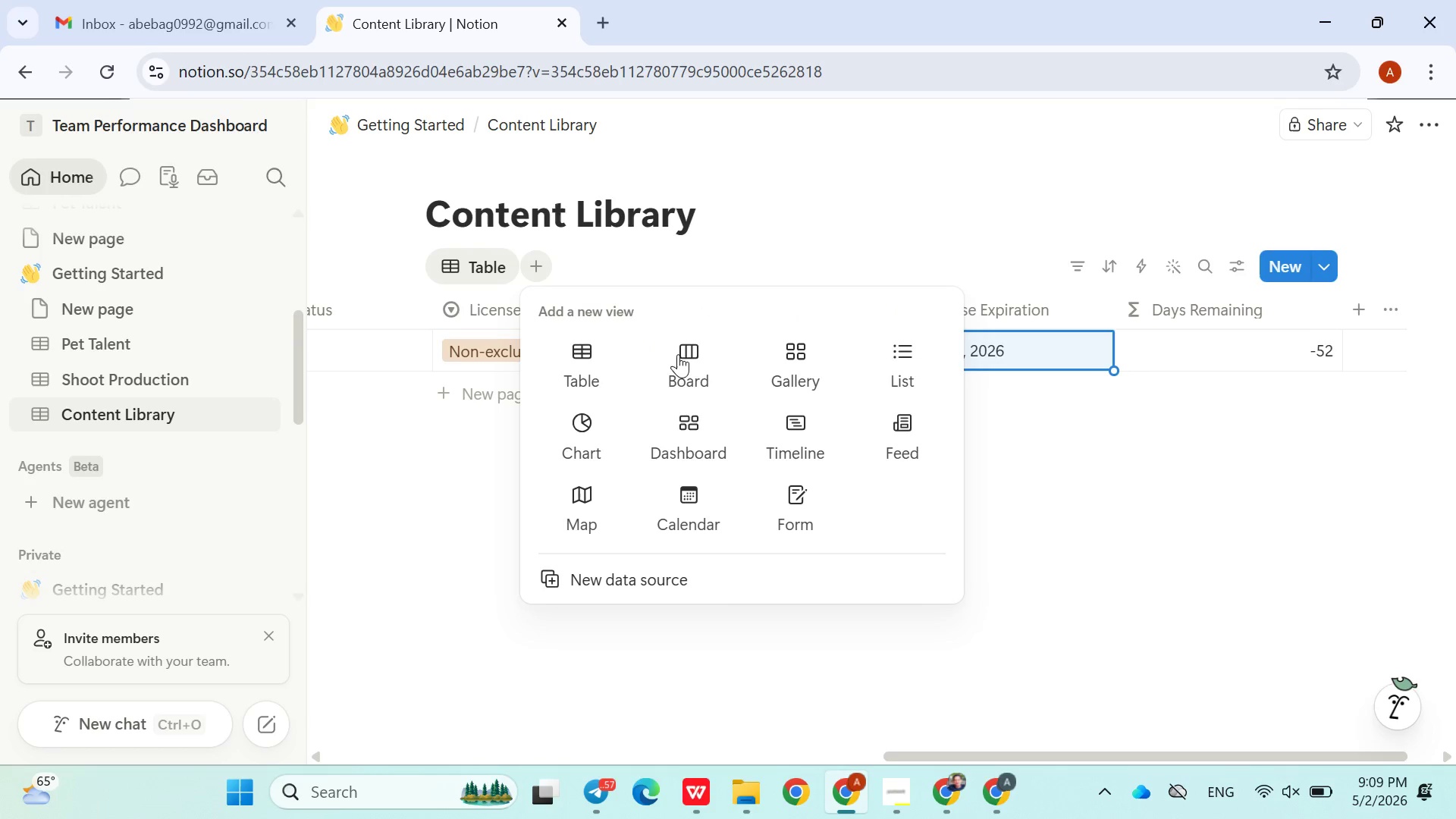 
left_click([682, 357])
 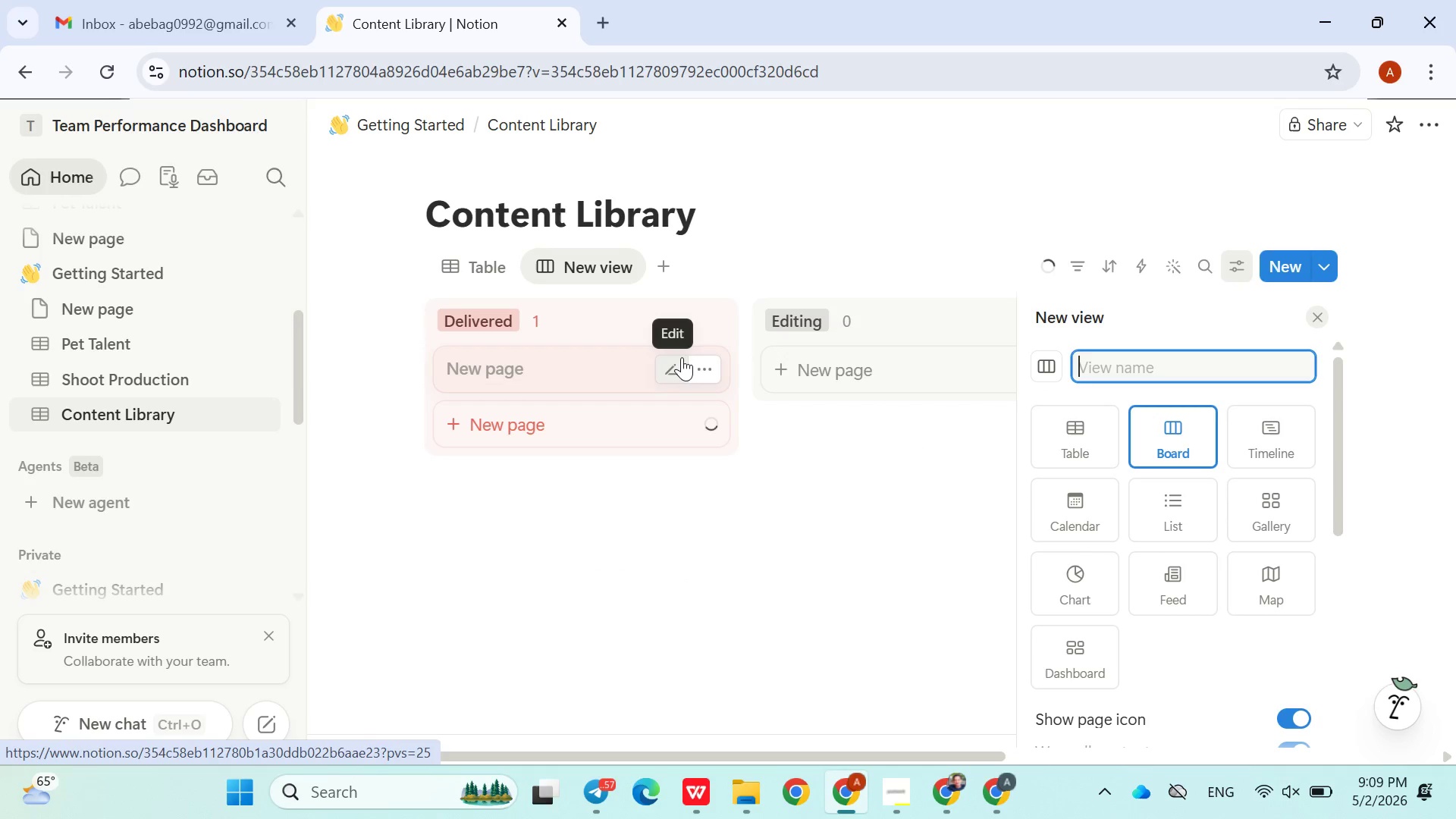 
type(Kanban Viw)
 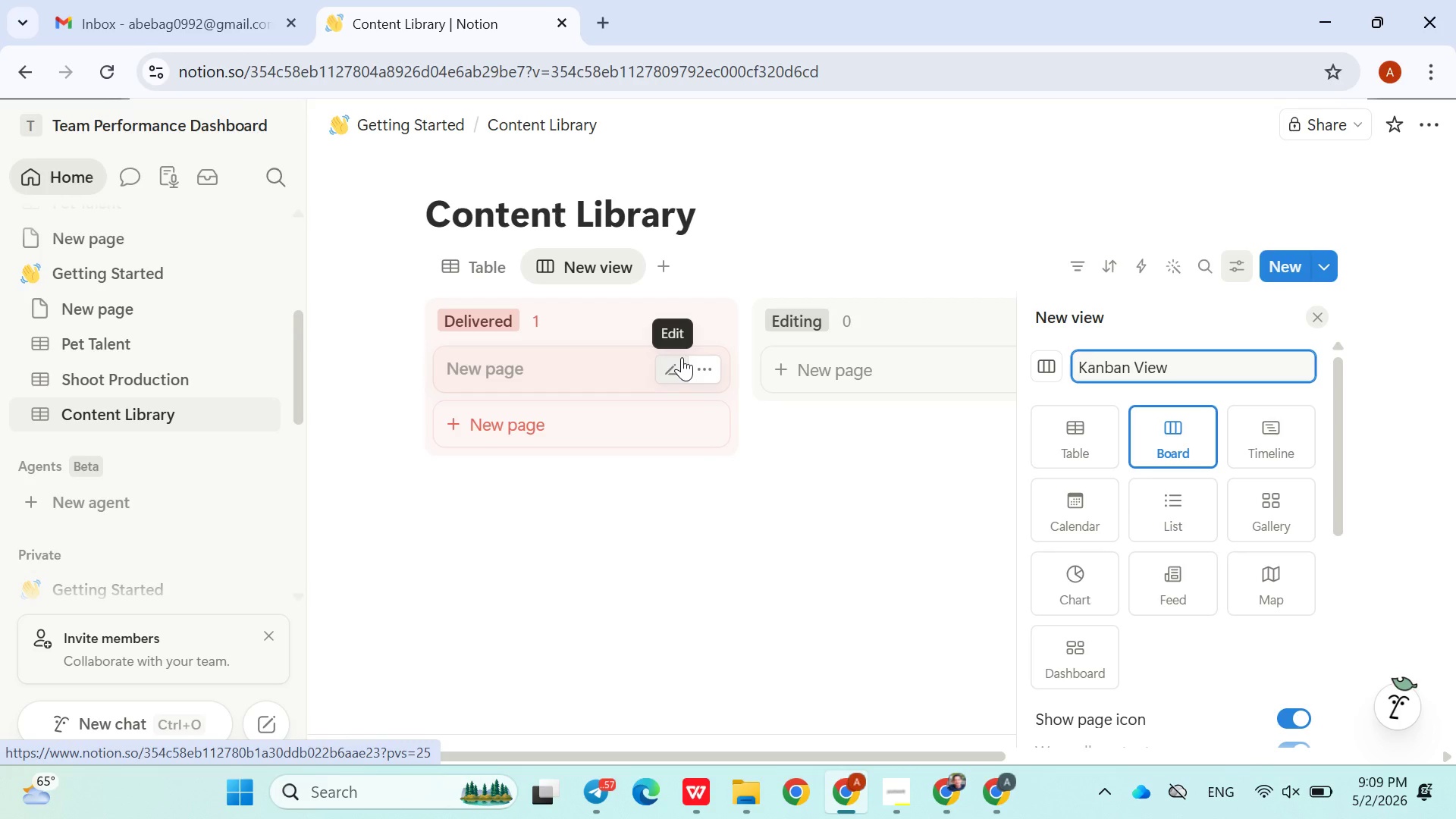 
wait(21.41)
 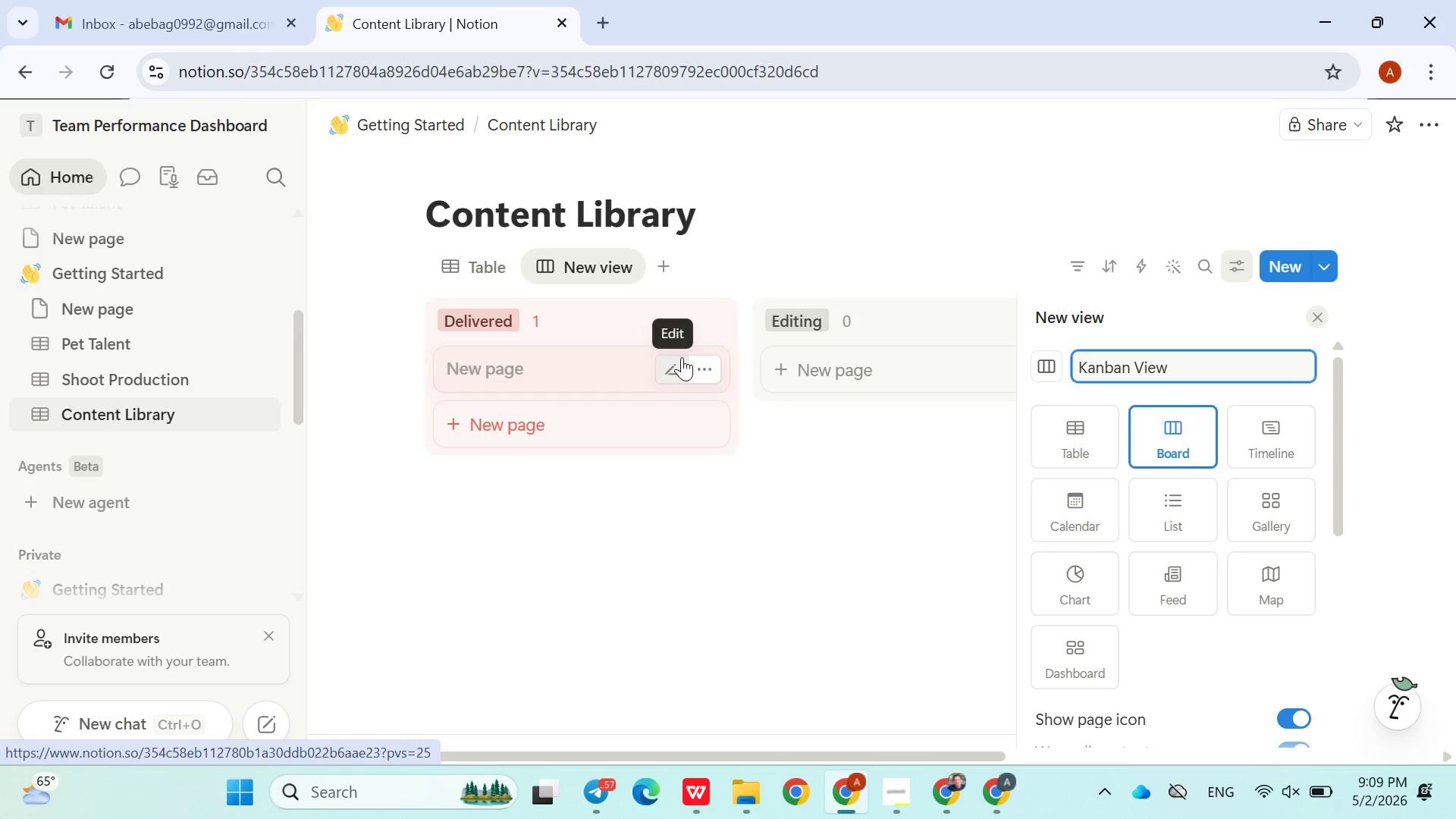 
key(Enter)
 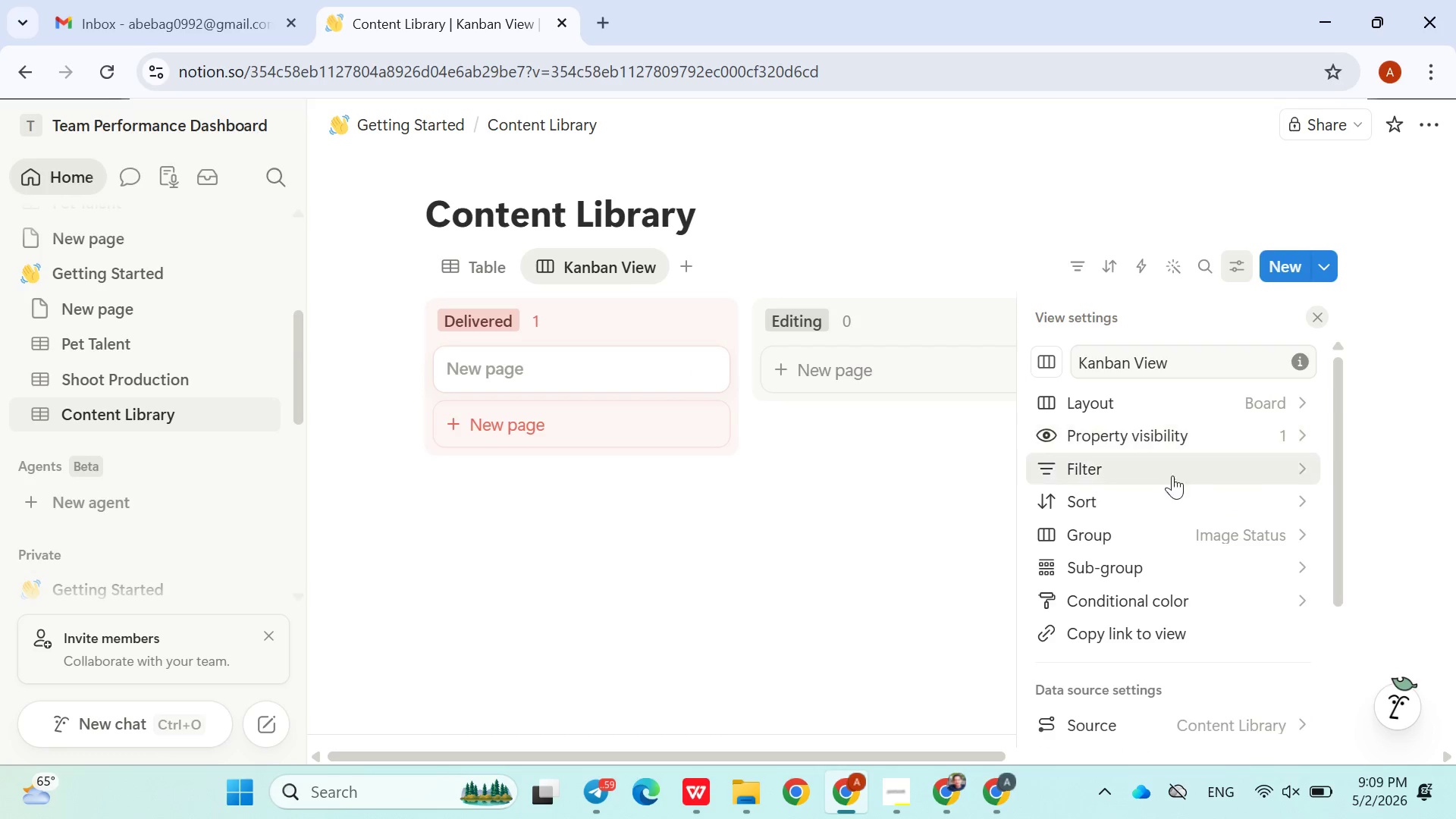 
wait(7.92)
 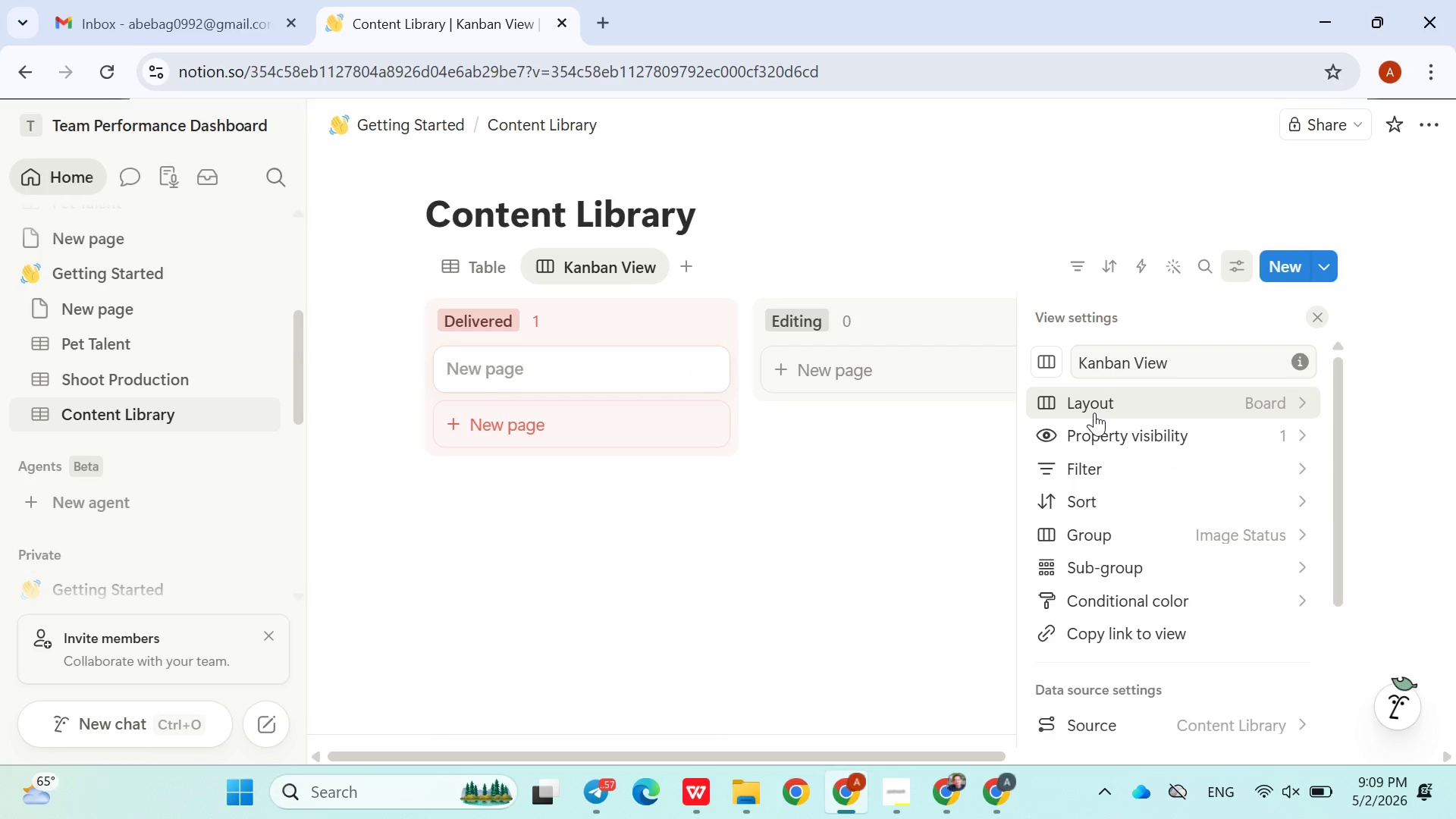 
left_click([927, 511])
 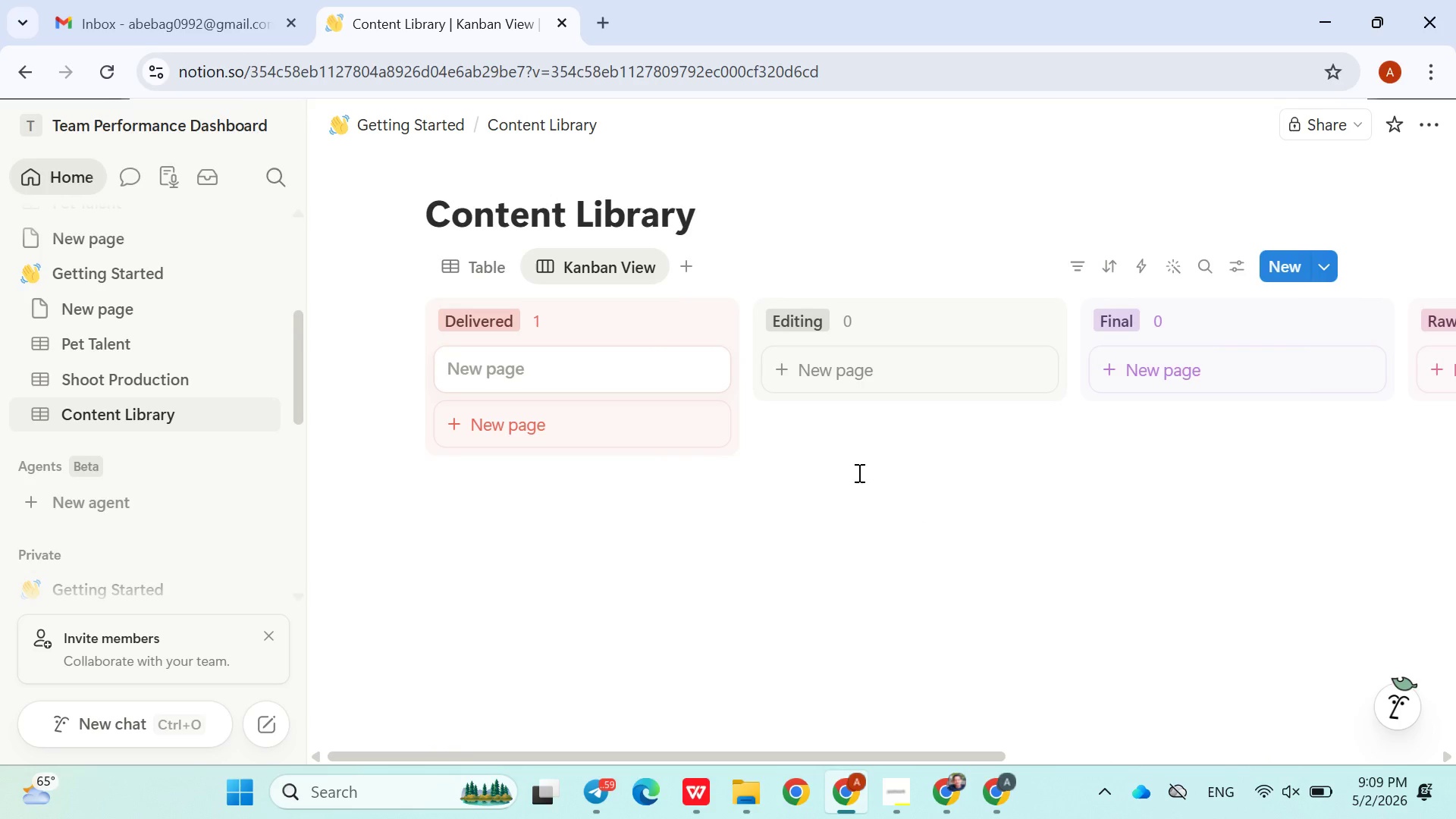 
wait(15.98)
 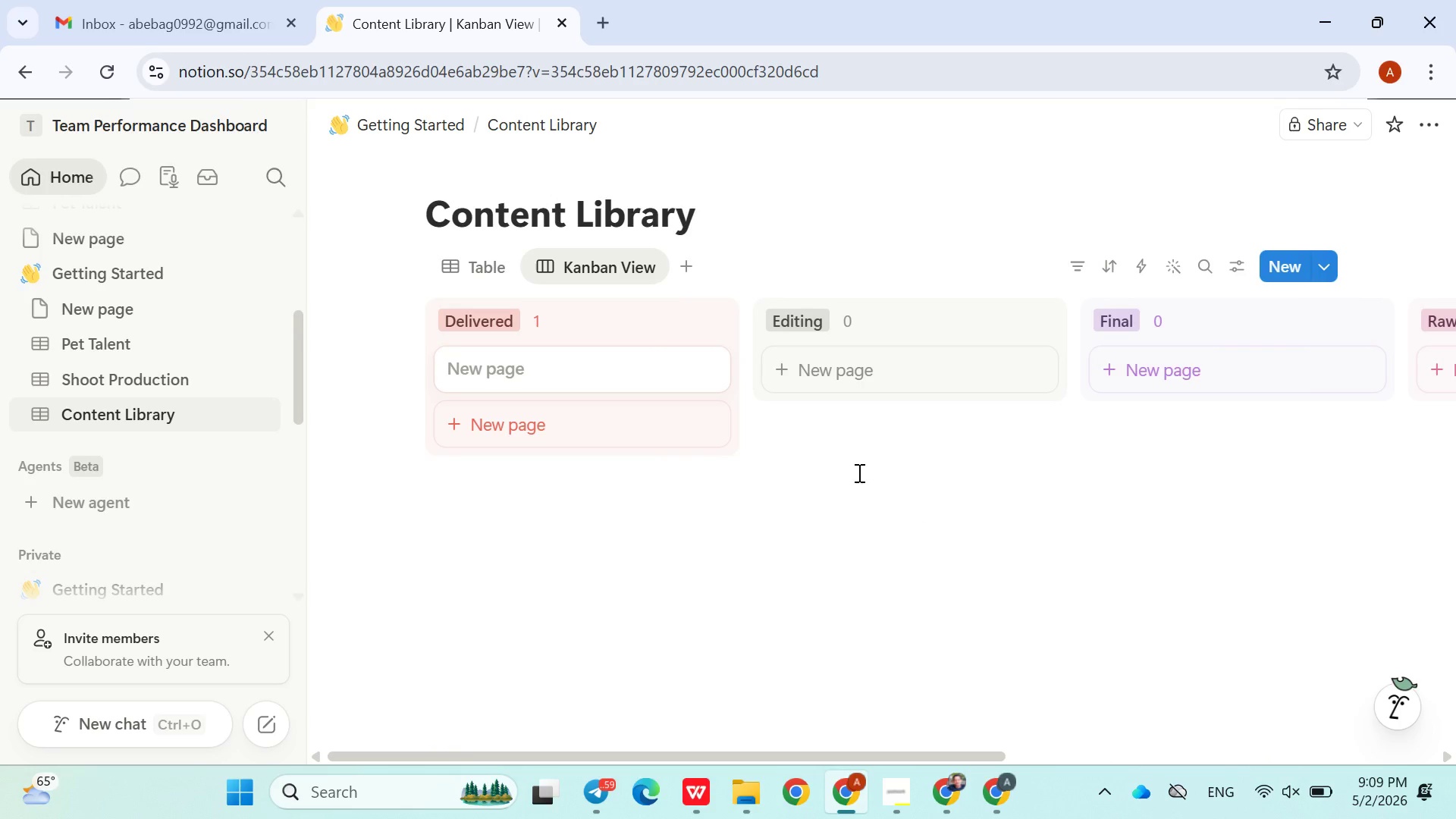 
left_click([899, 816])